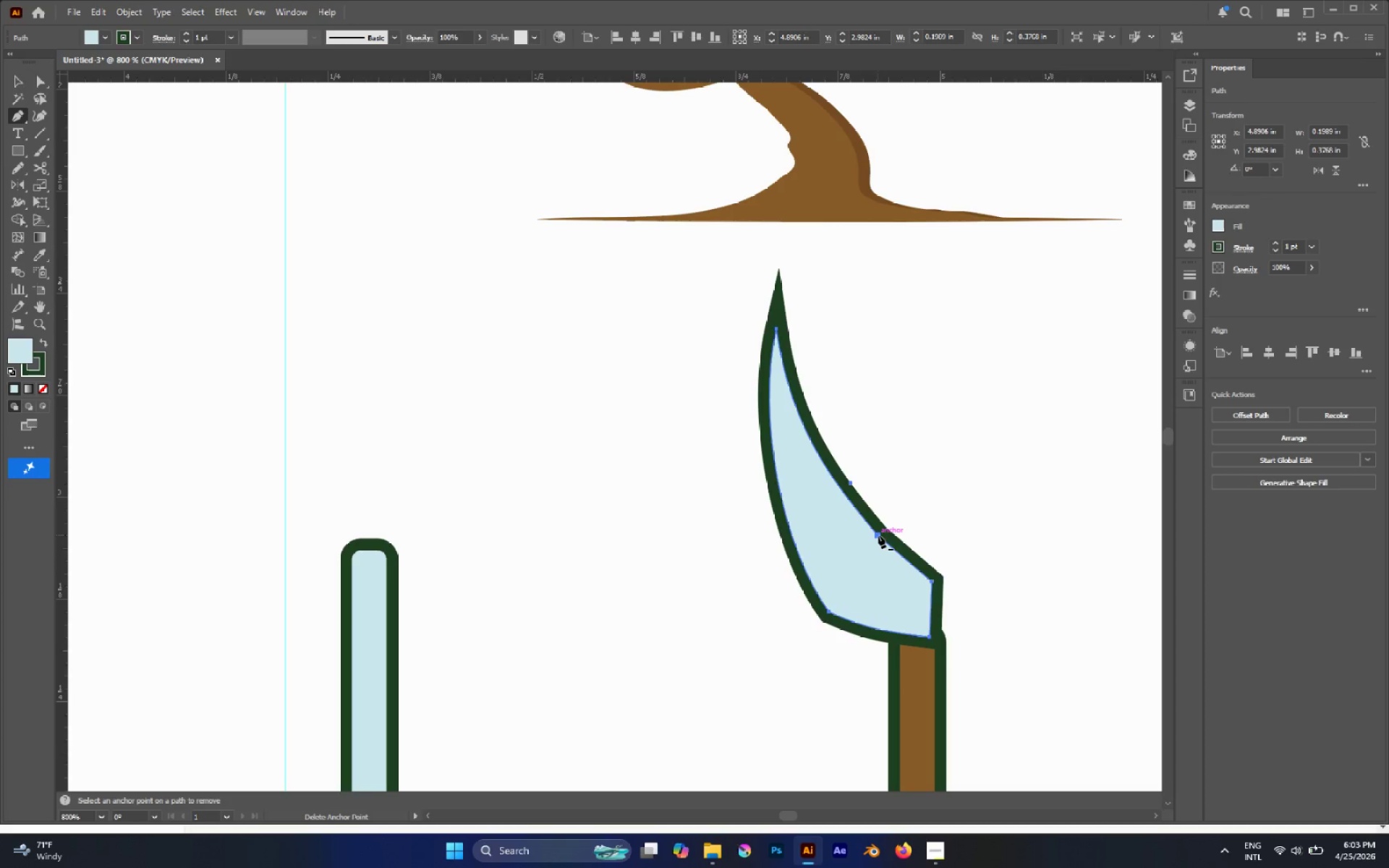 
left_click([879, 535])
 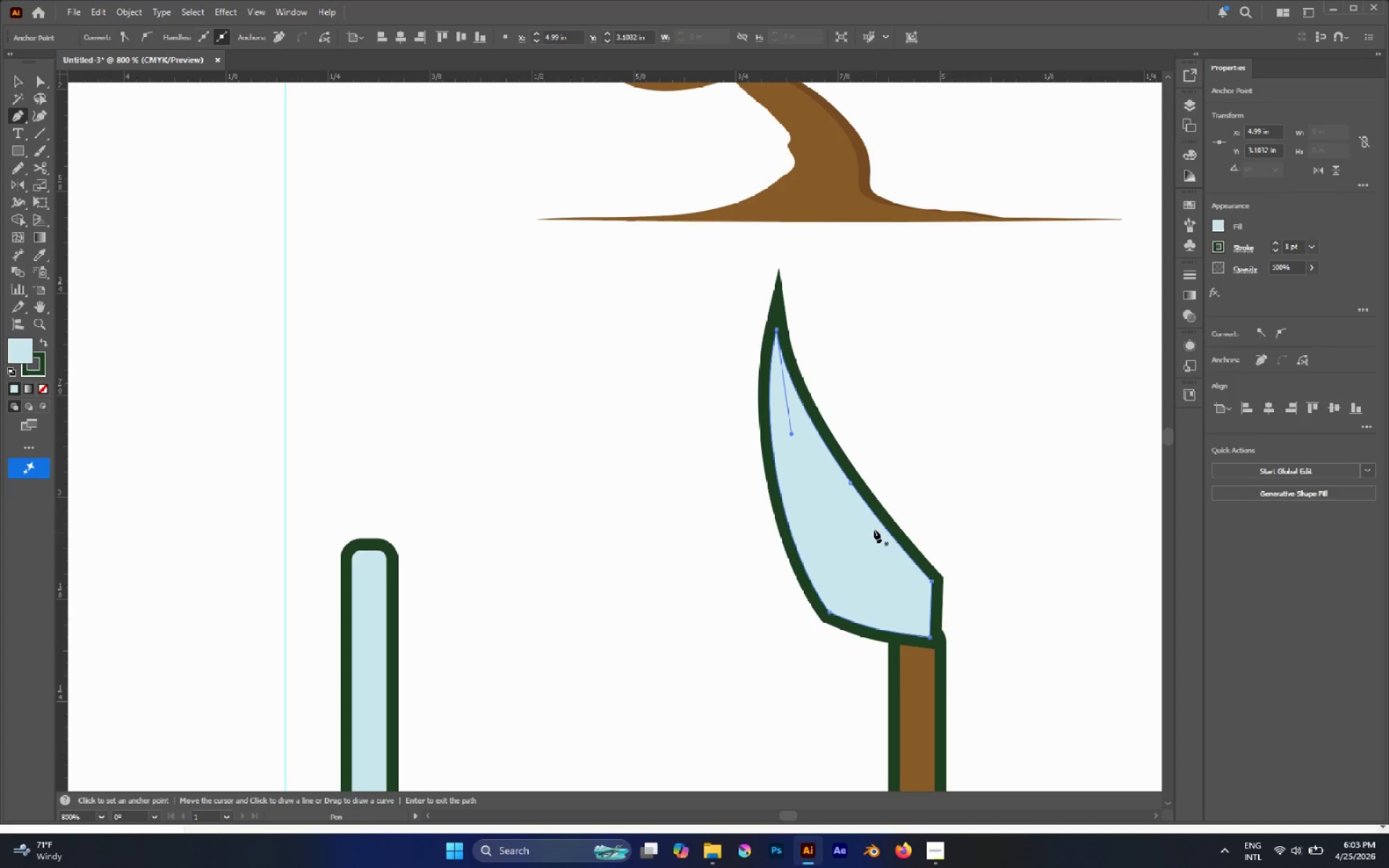 
key(A)
 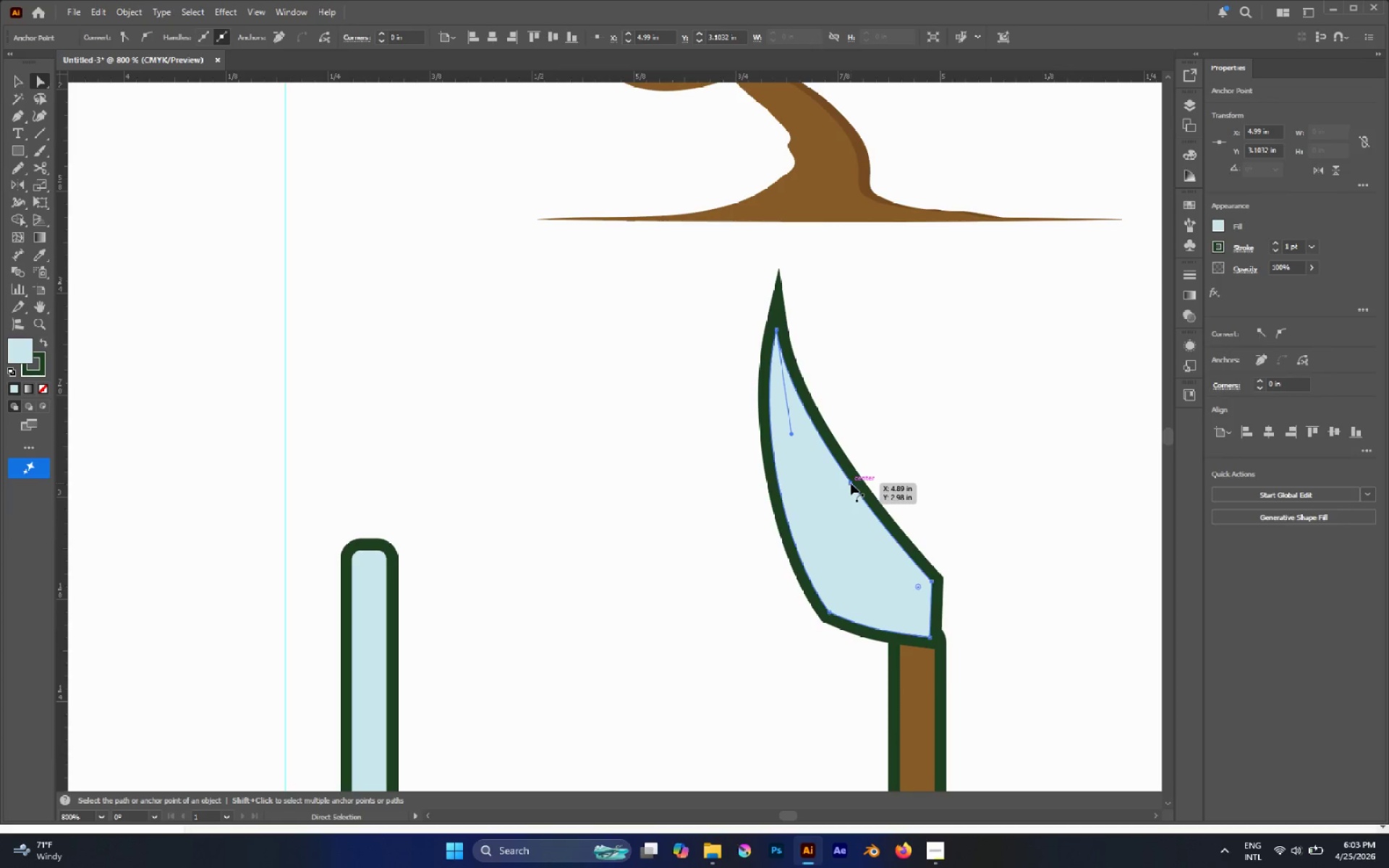 
left_click([851, 483])
 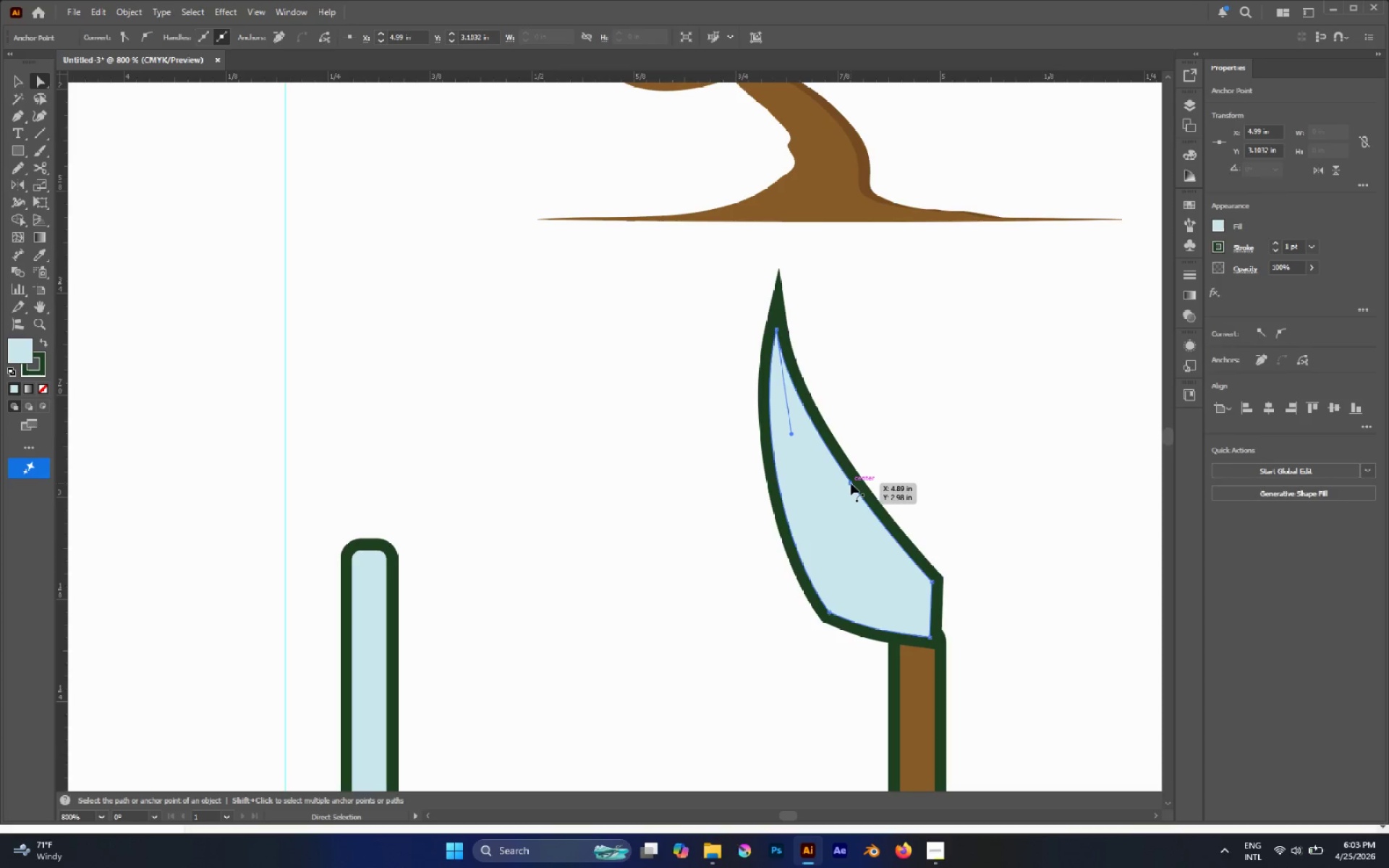 
left_click_drag(start_coordinate=[851, 482], to_coordinate=[844, 501])
 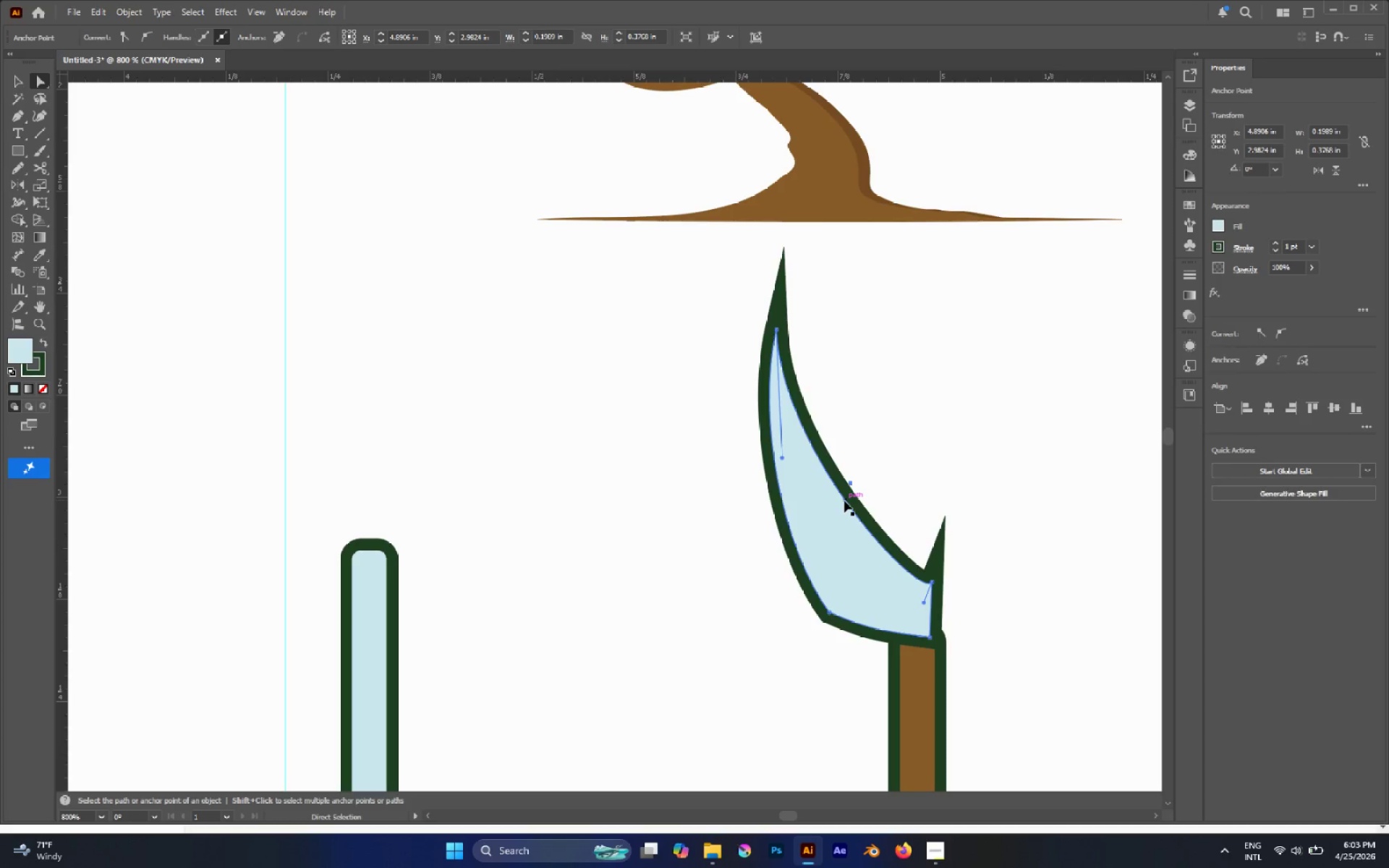 
key(Control+Z)
 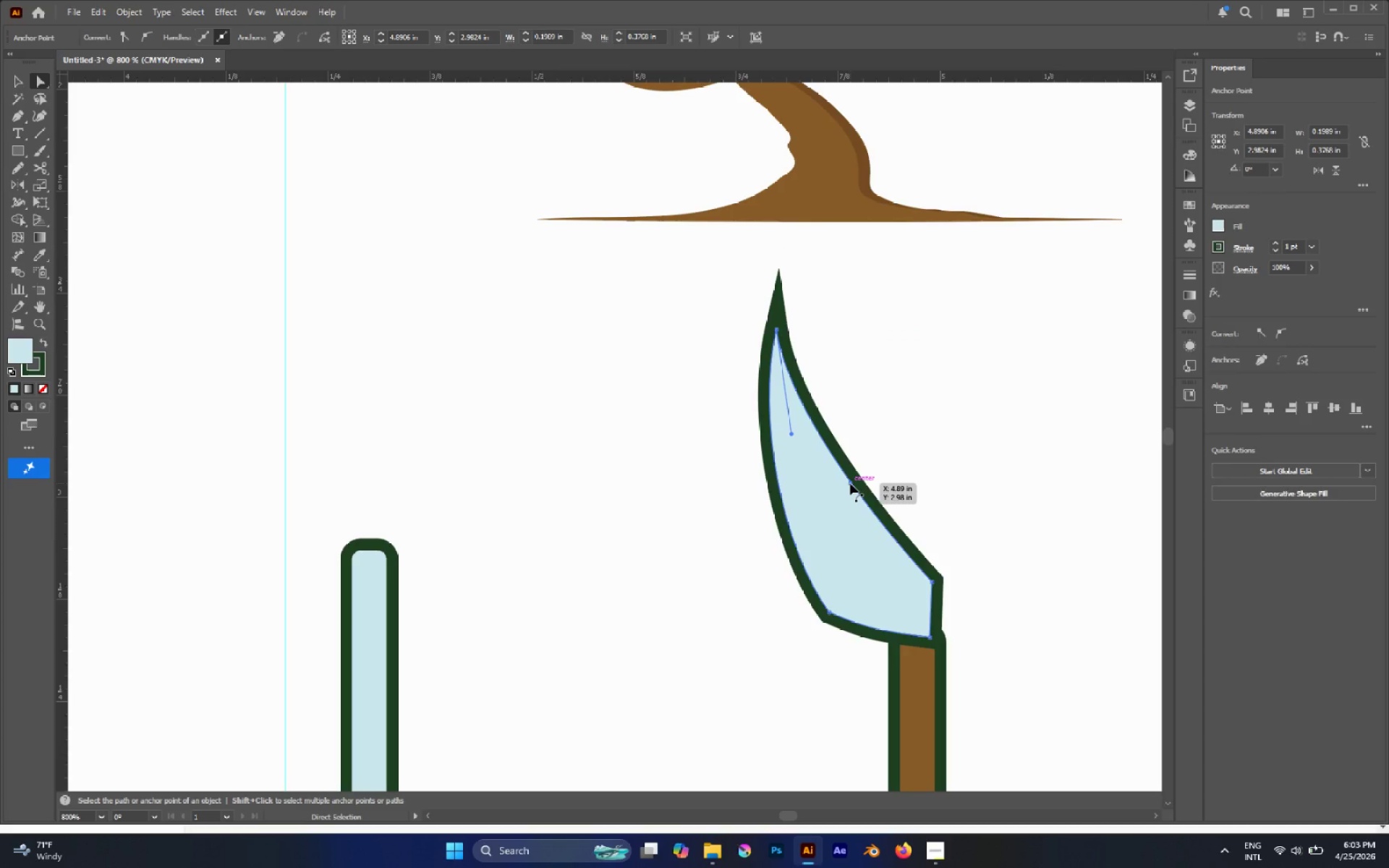 
left_click_drag(start_coordinate=[850, 483], to_coordinate=[823, 480])
 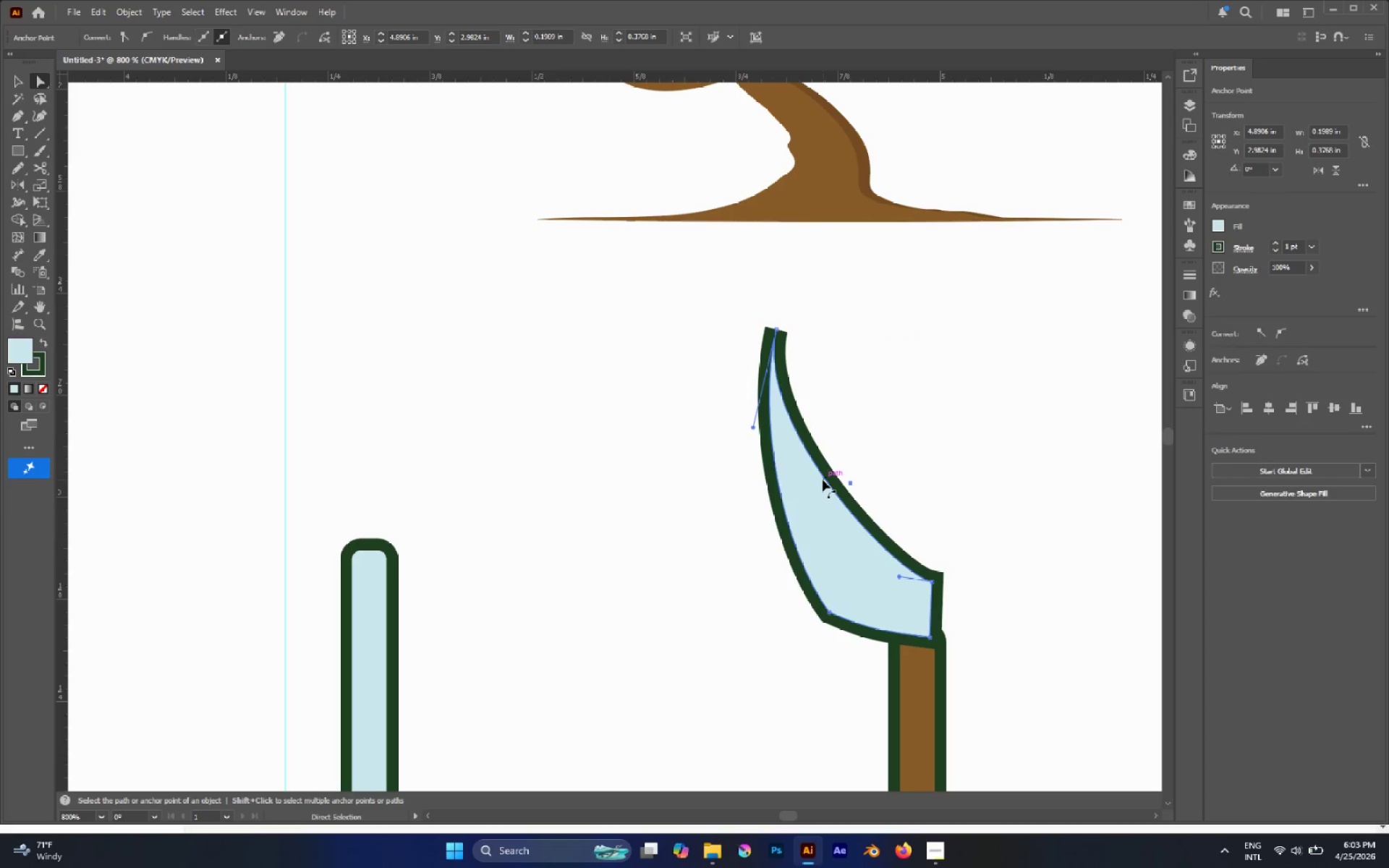 
key(Control+ControlLeft)
 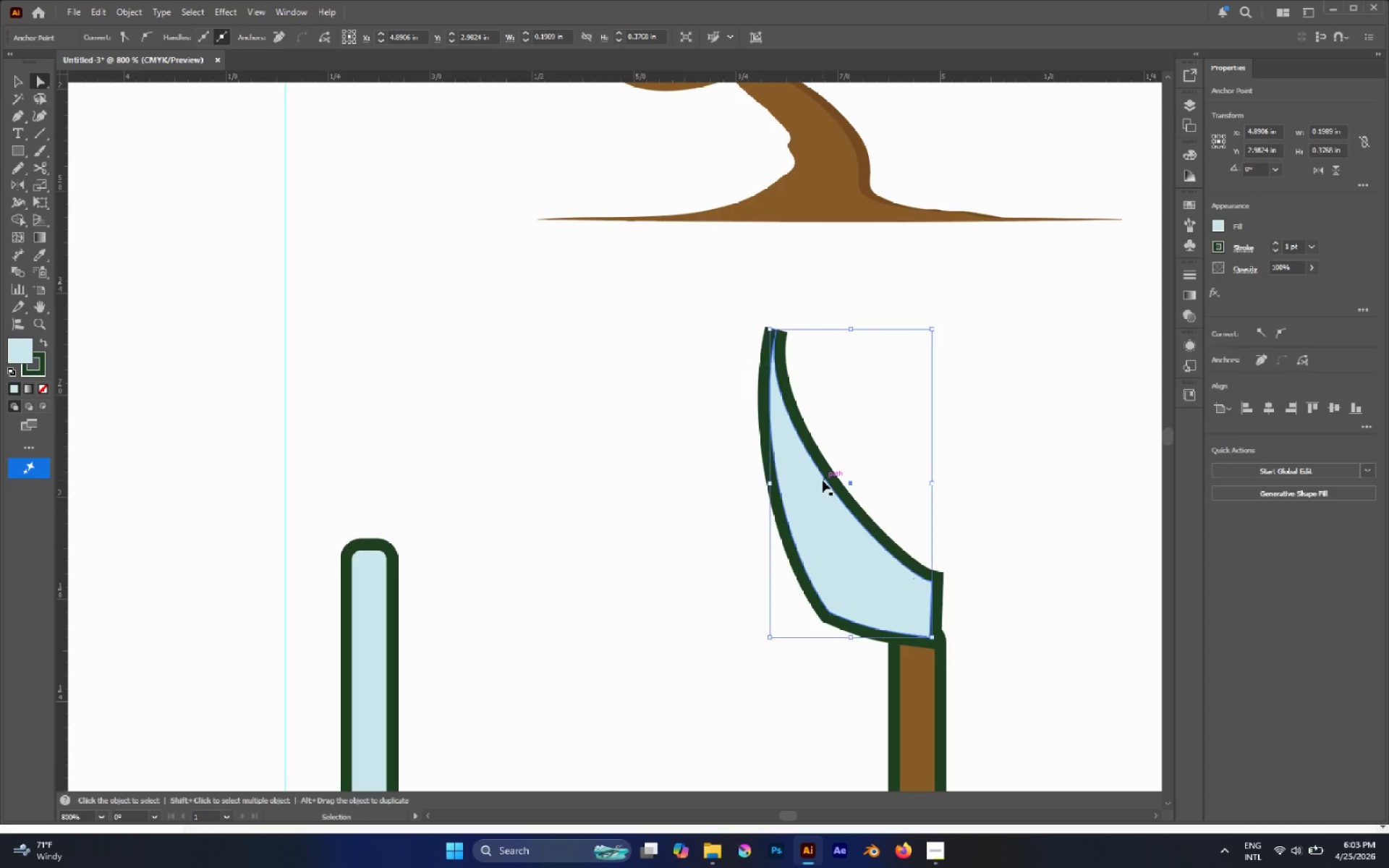 
key(Control+Z)
 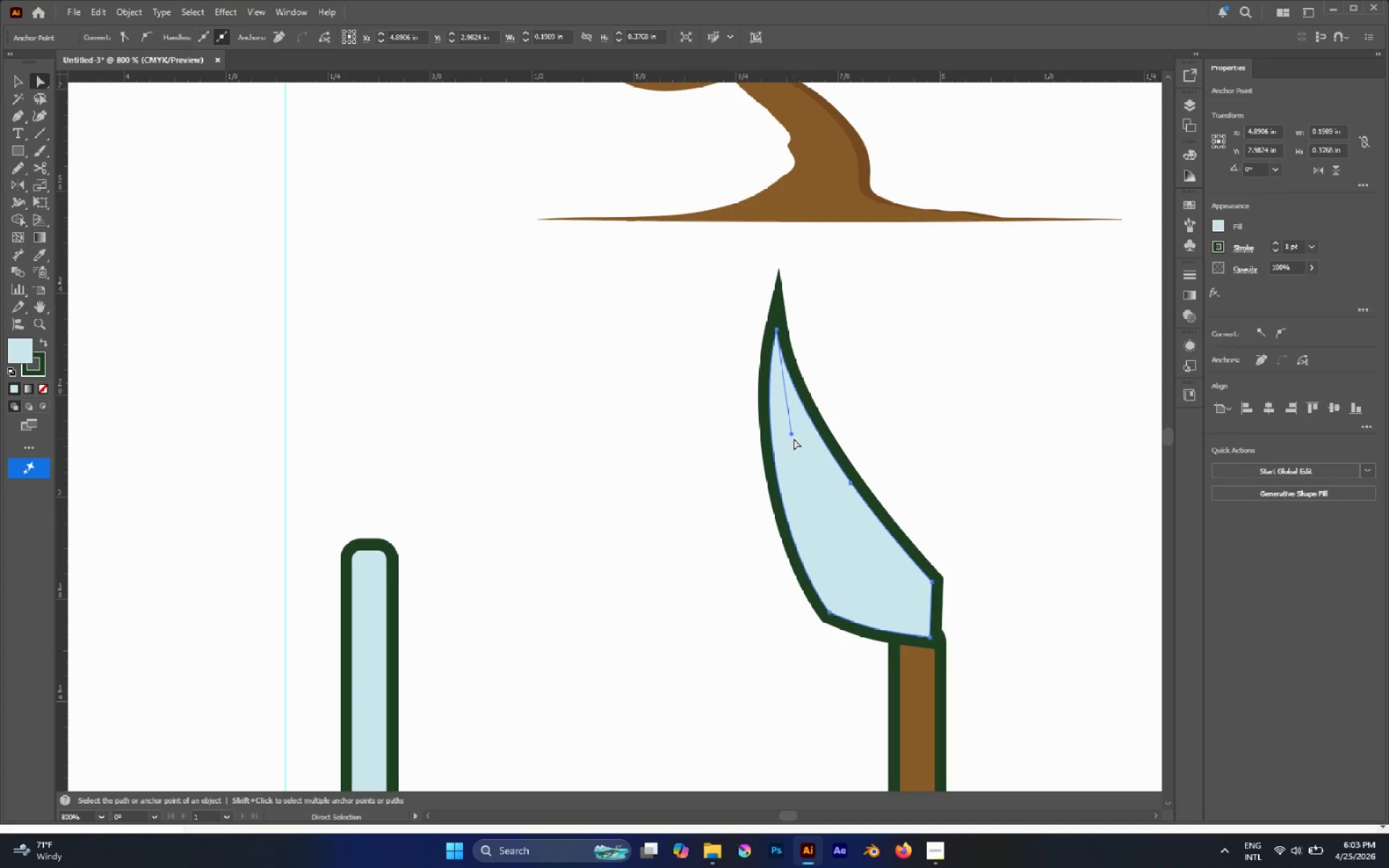 
left_click_drag(start_coordinate=[790, 433], to_coordinate=[794, 520])
 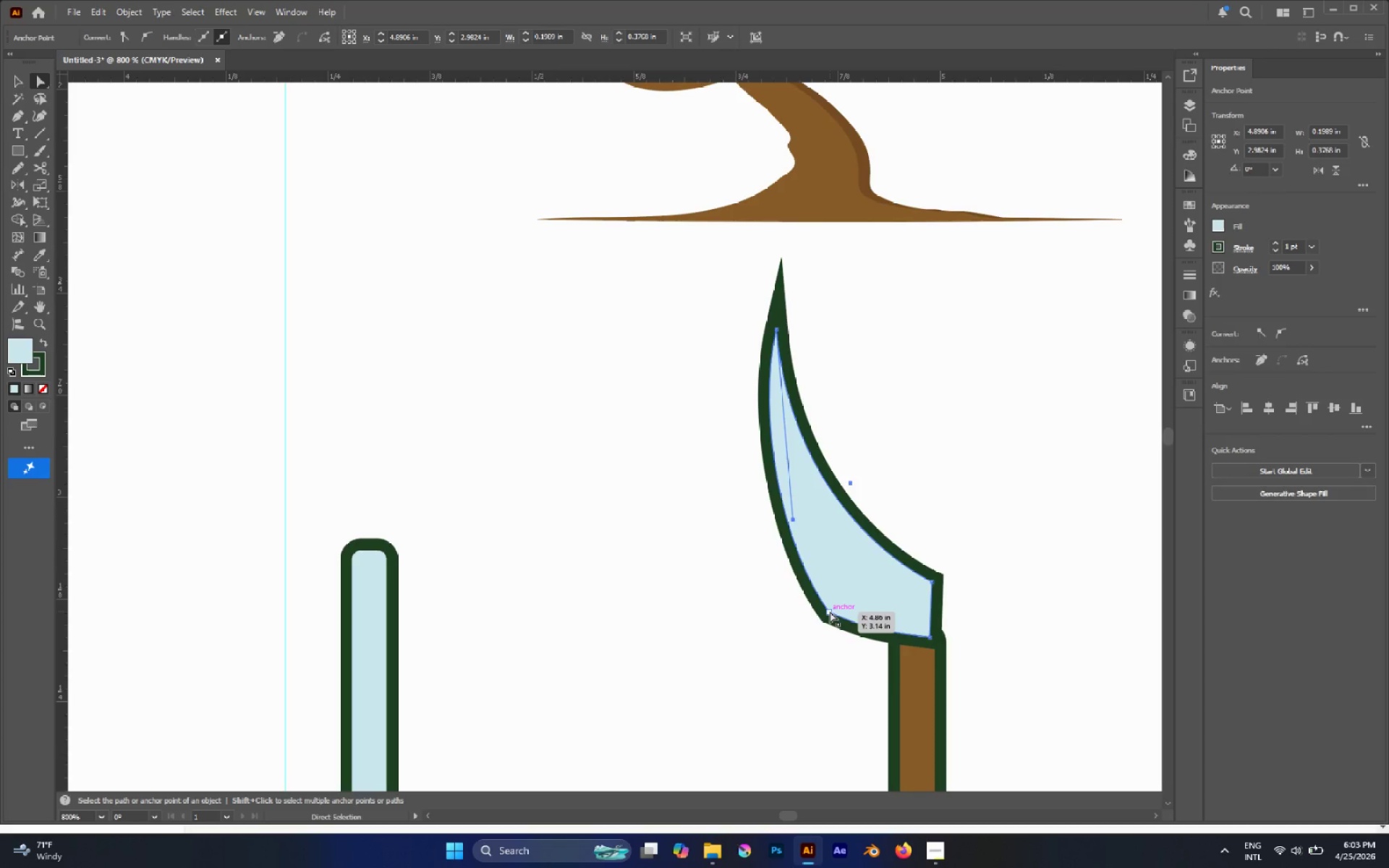 
left_click([830, 613])
 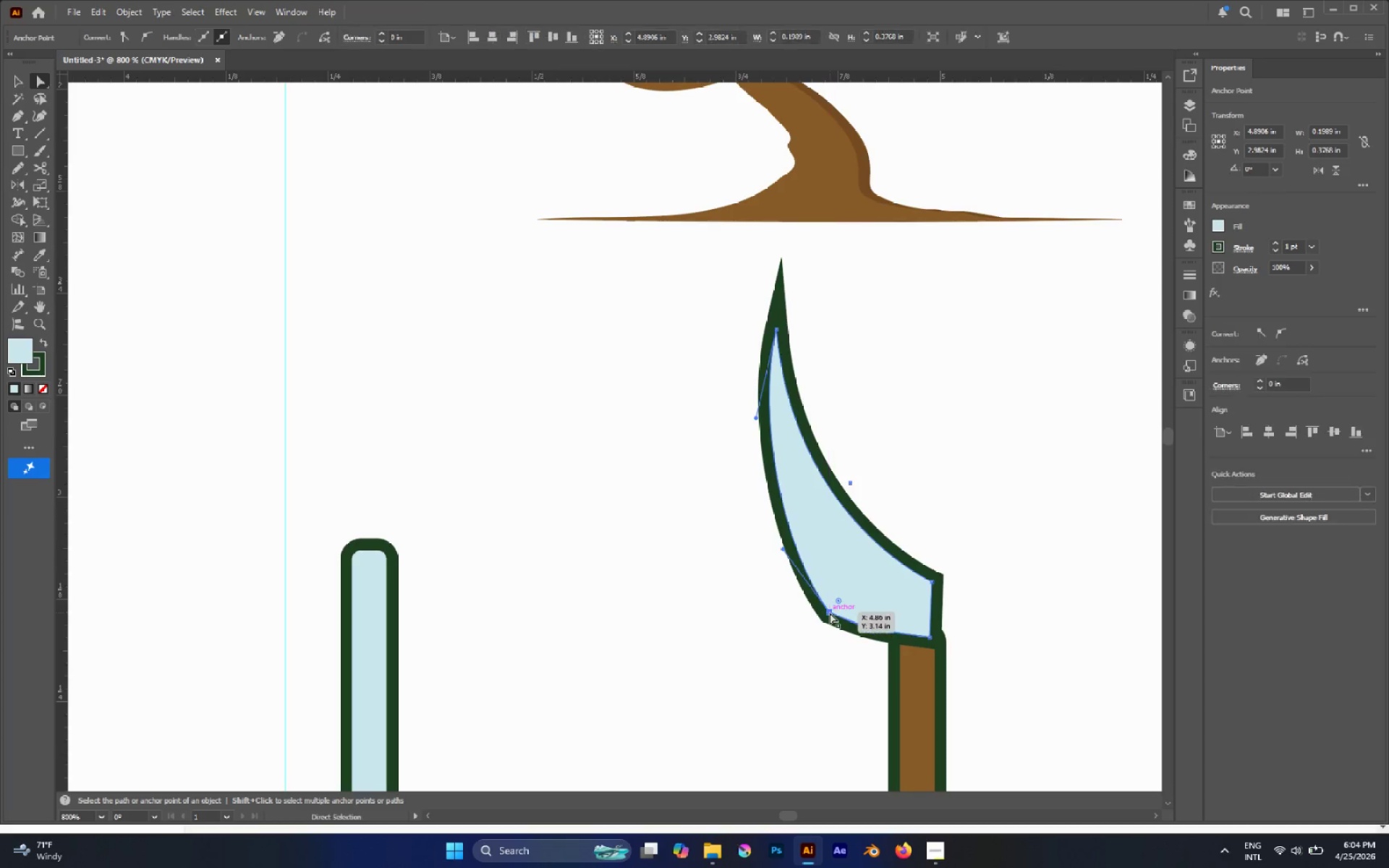 
left_click_drag(start_coordinate=[830, 613], to_coordinate=[844, 611])
 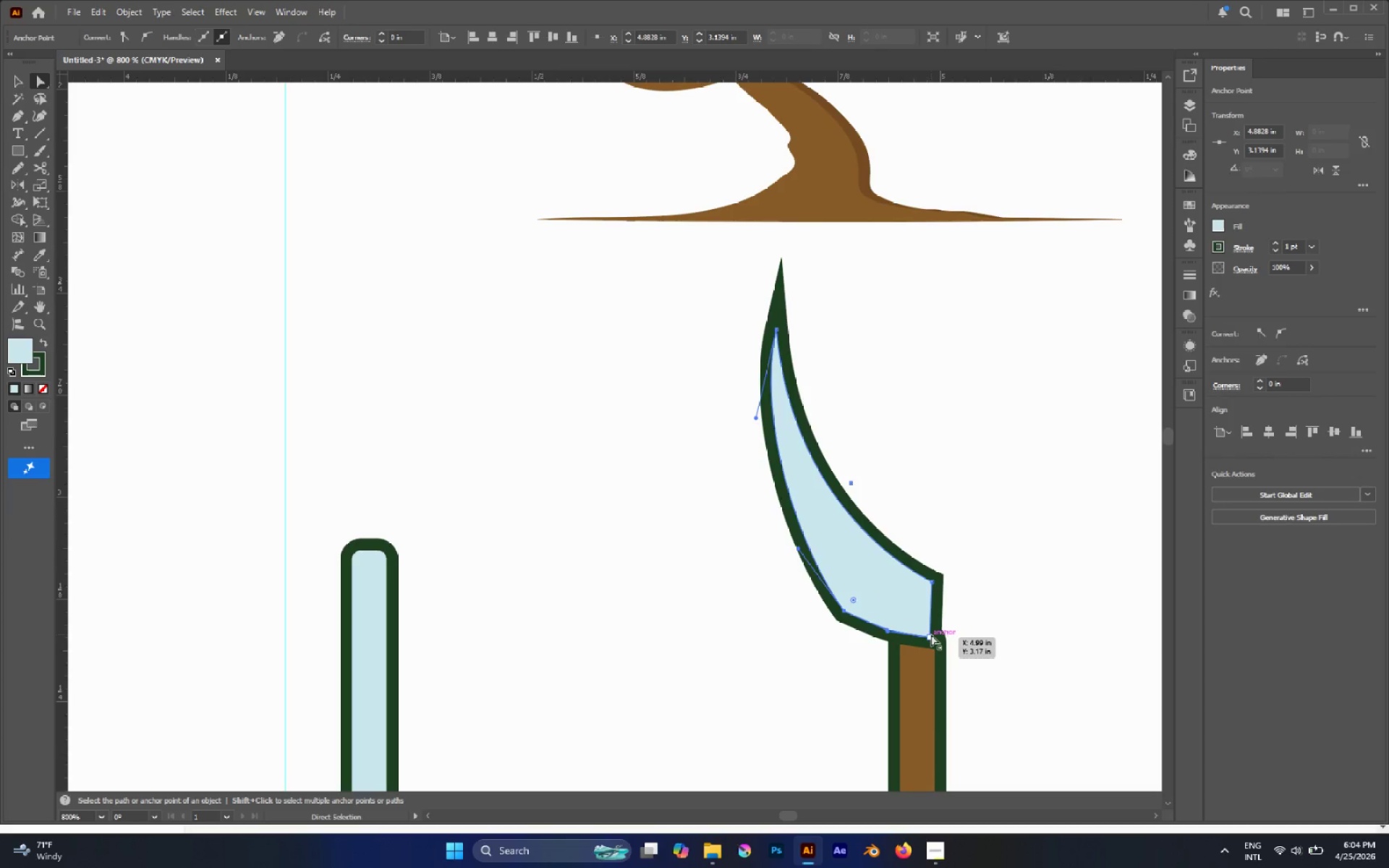 
left_click([930, 636])
 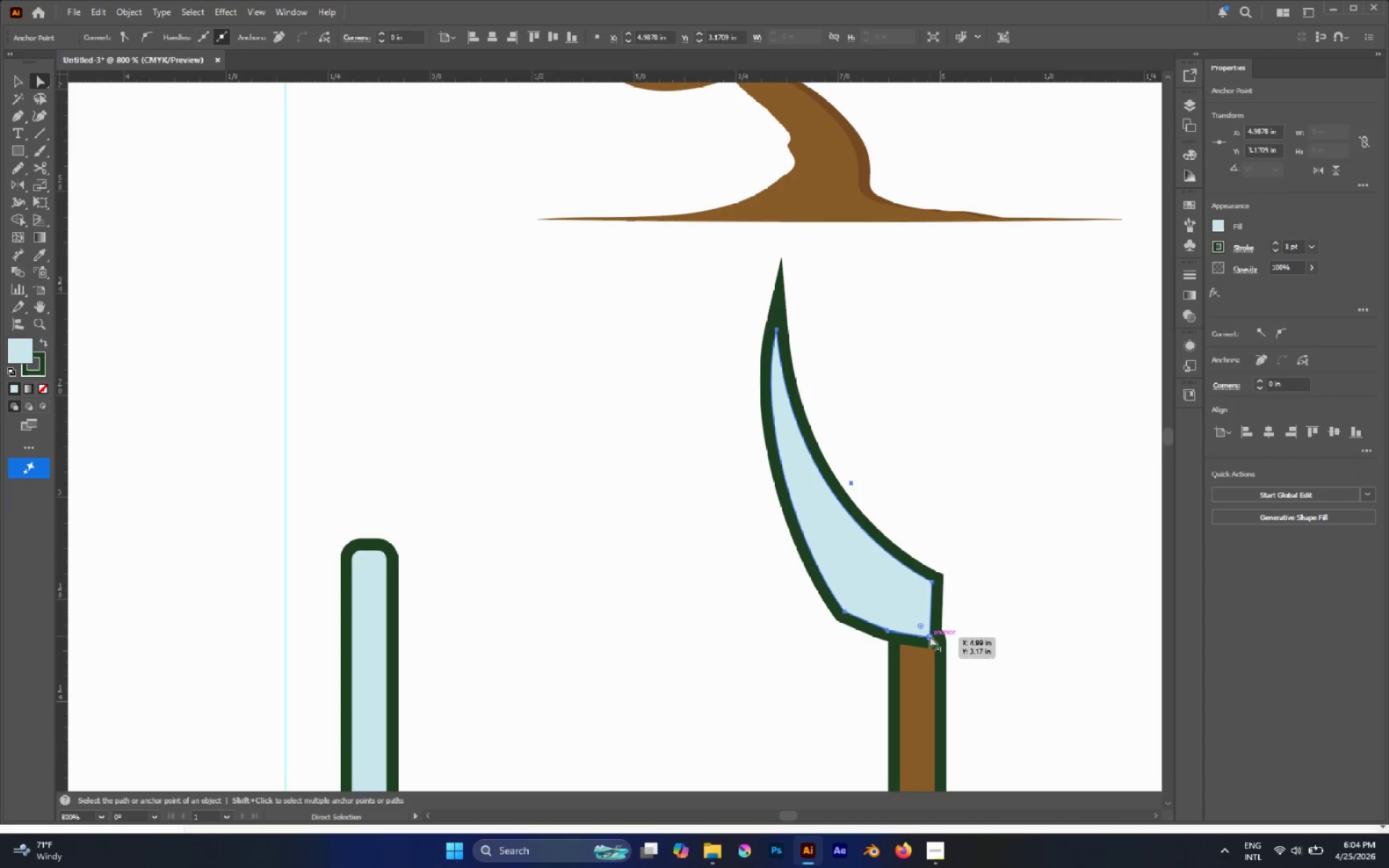 
left_click_drag(start_coordinate=[930, 636], to_coordinate=[933, 634])
 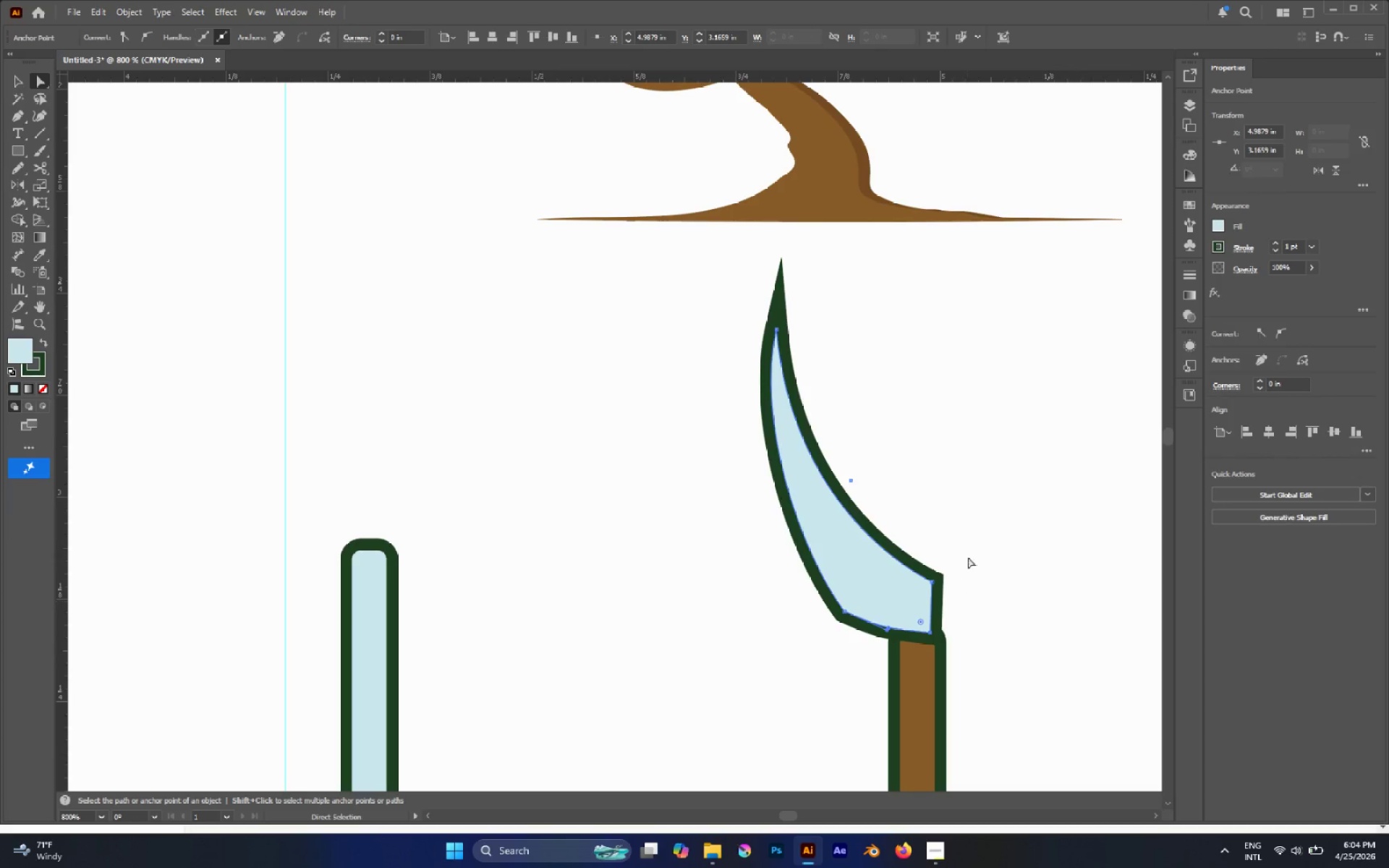 
left_click([969, 550])
 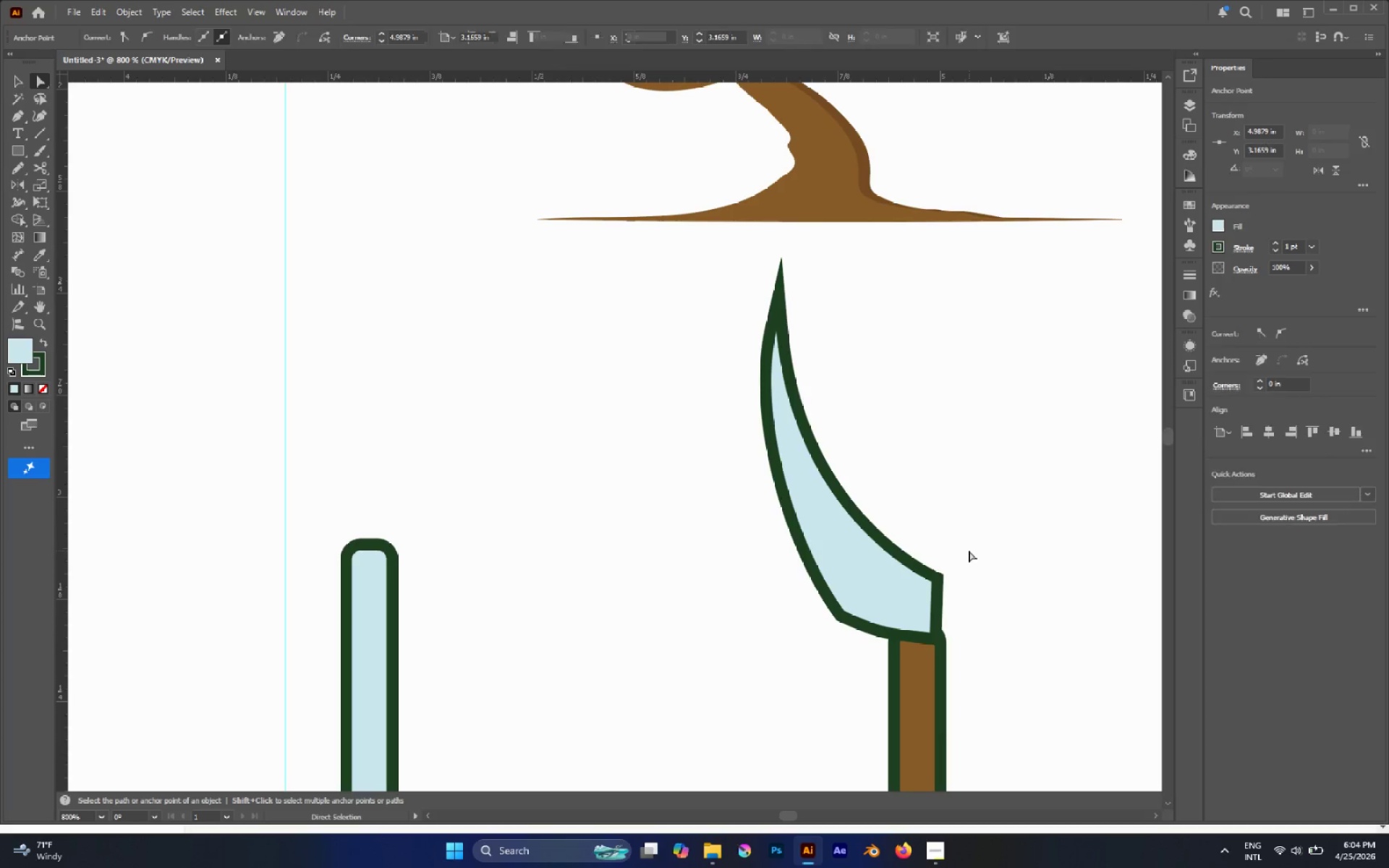 
hold_key(key=AltLeft, duration=0.46)
scroll: coordinate [951, 566], scroll_direction: down, amount: 4.0
 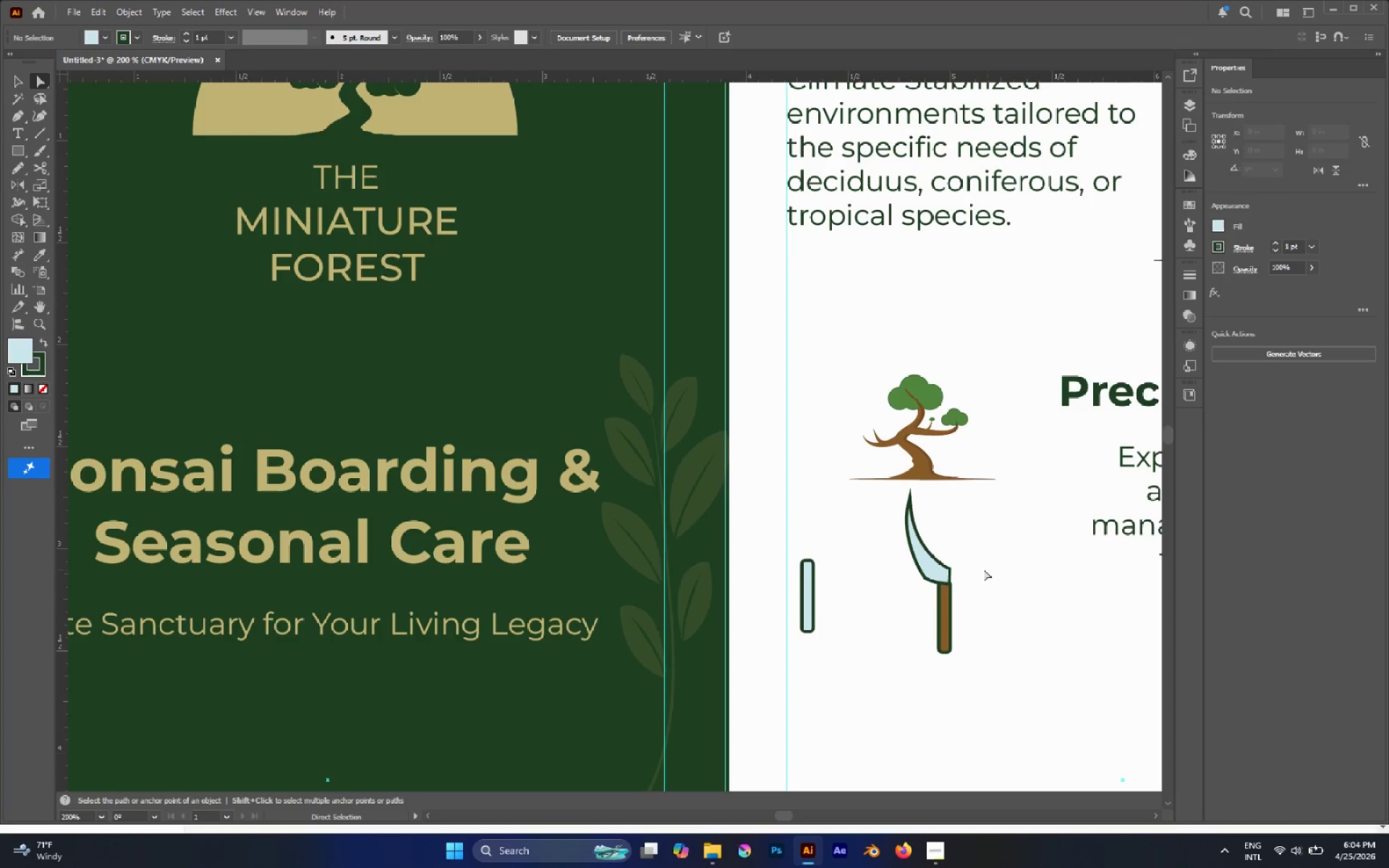 
hold_key(key=AltLeft, duration=0.41)
 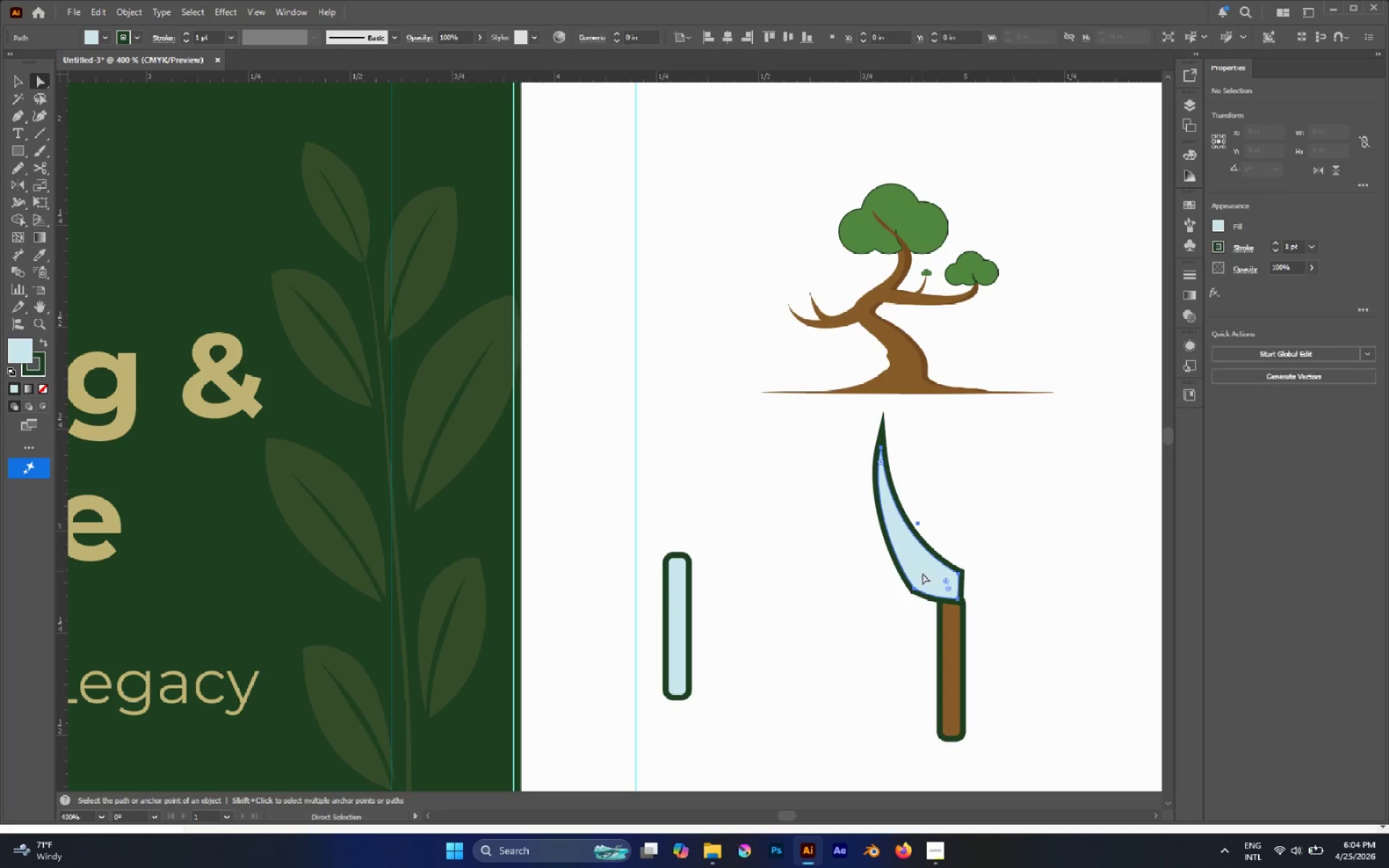 
left_click([922, 571])
 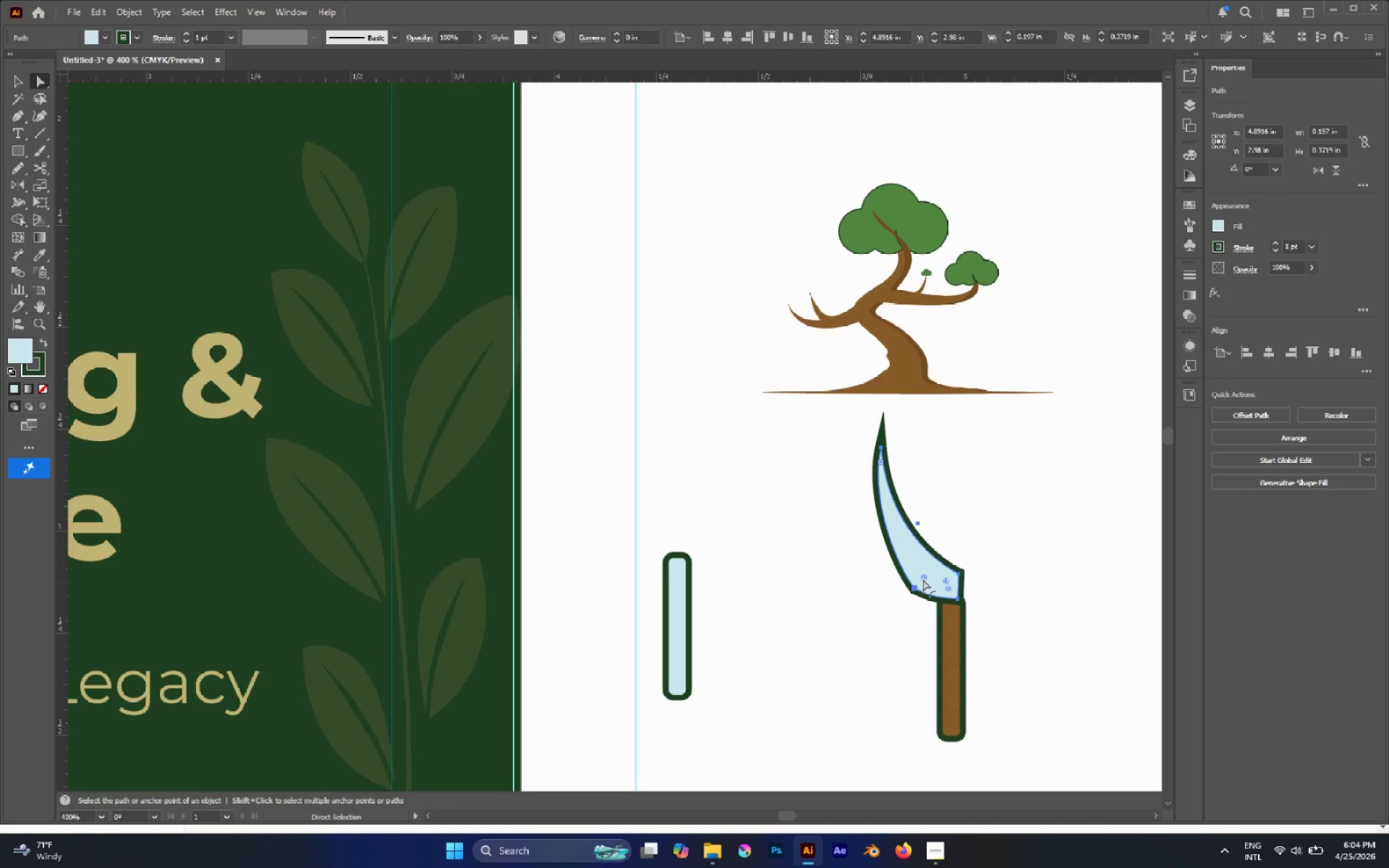 
scroll: coordinate [935, 563], scroll_direction: up, amount: 2.0
 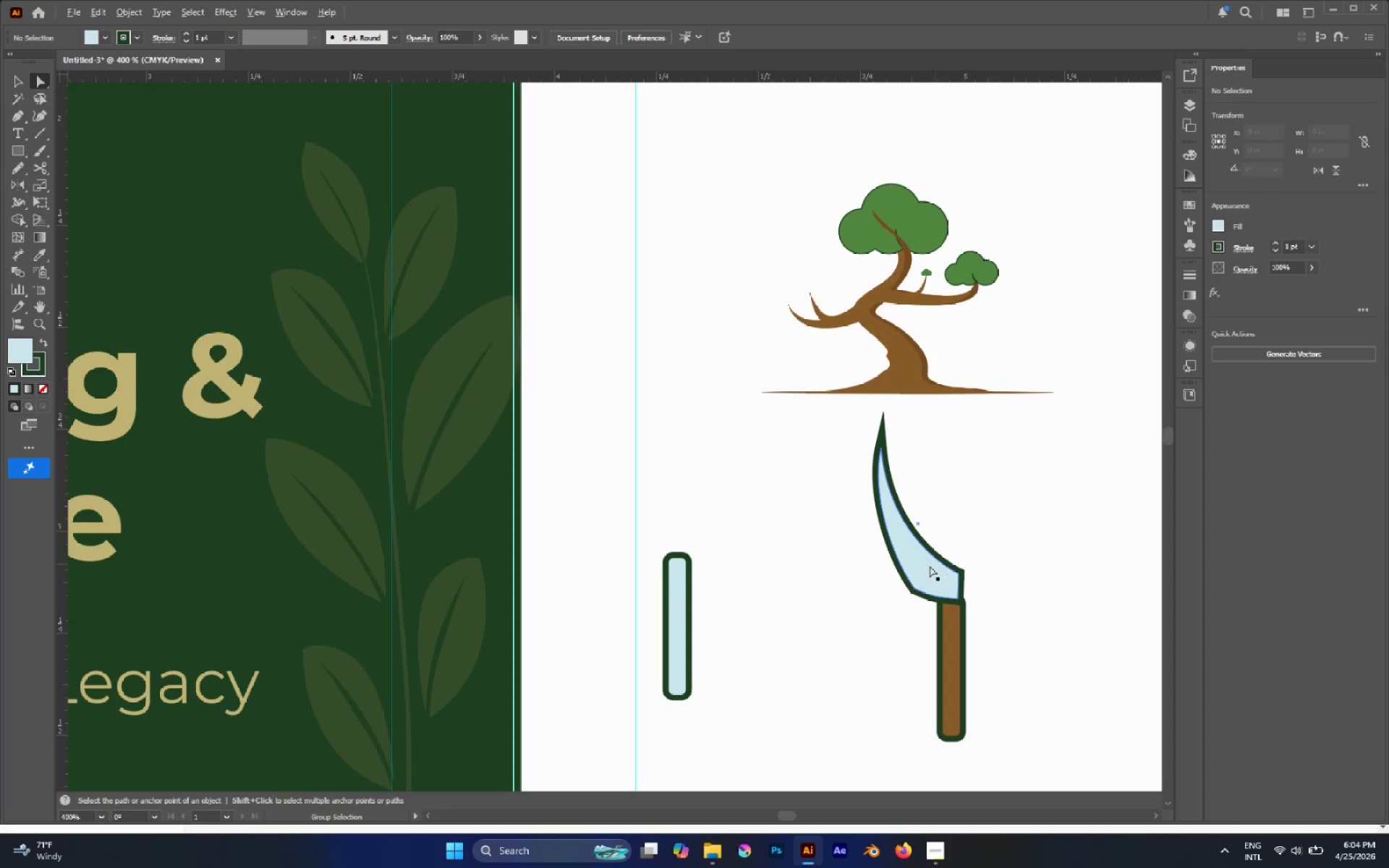 
left_click_drag(start_coordinate=[925, 579], to_coordinate=[802, 631])
 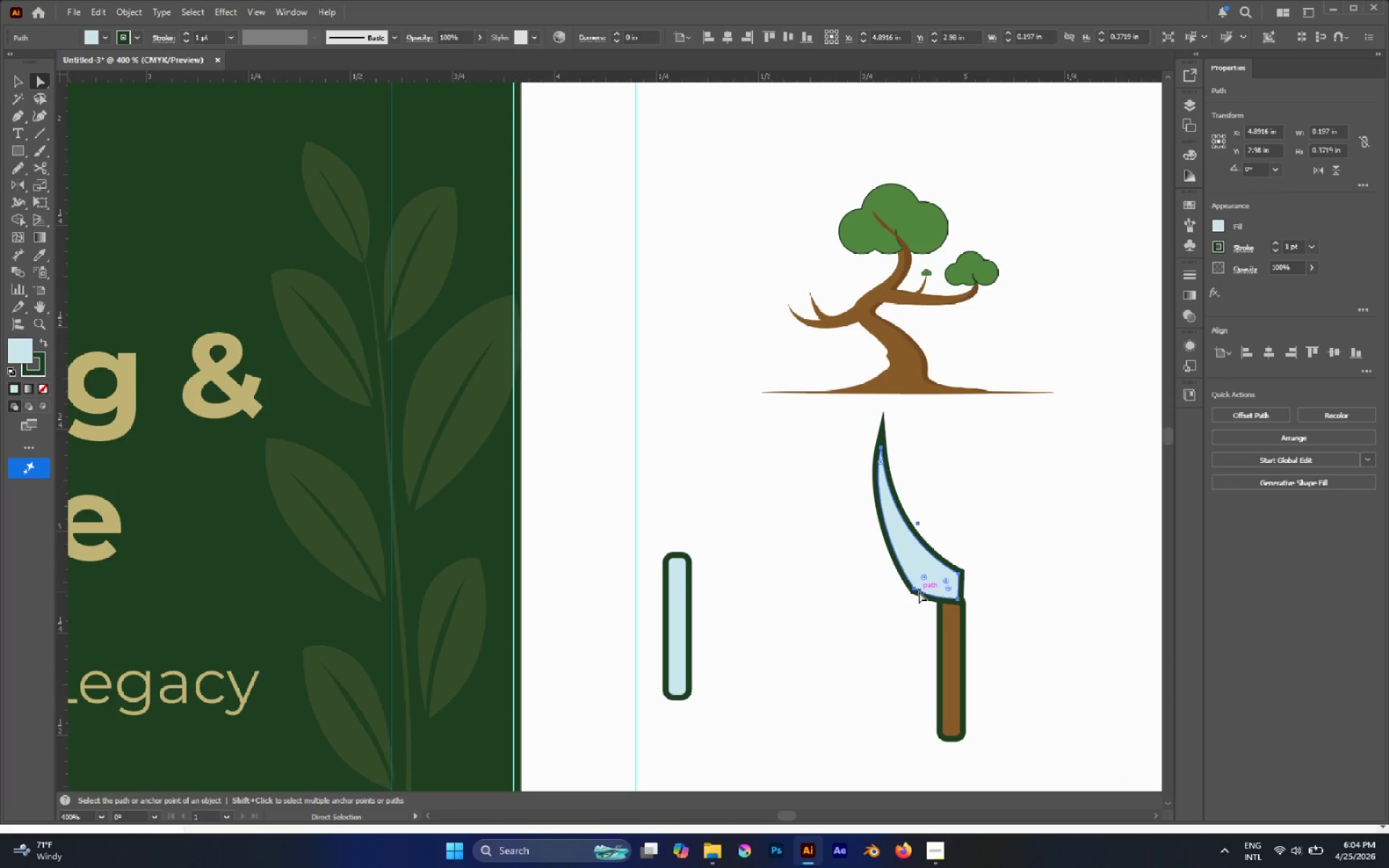 
left_click([914, 591])
 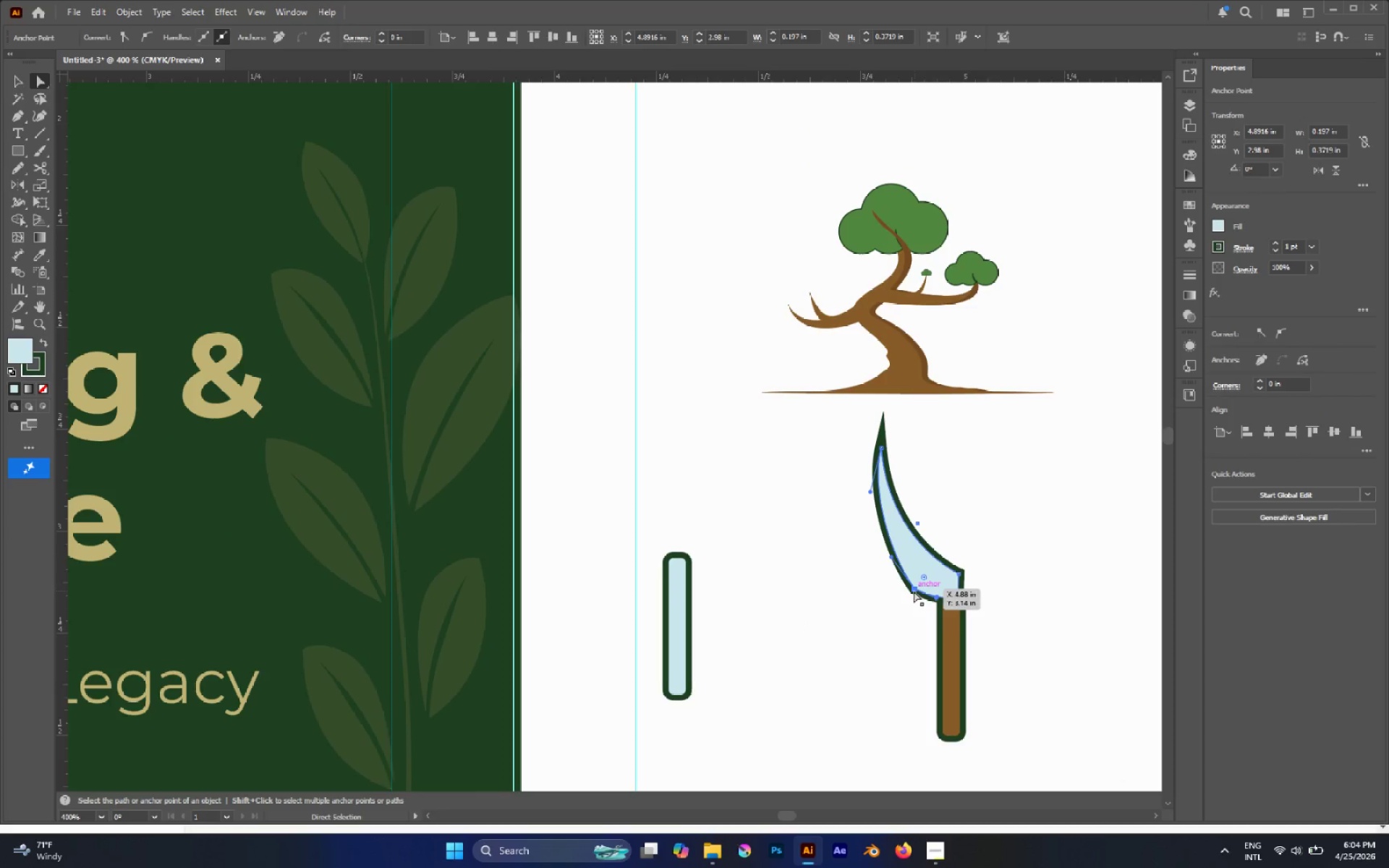 
left_click_drag(start_coordinate=[914, 591], to_coordinate=[902, 569])
 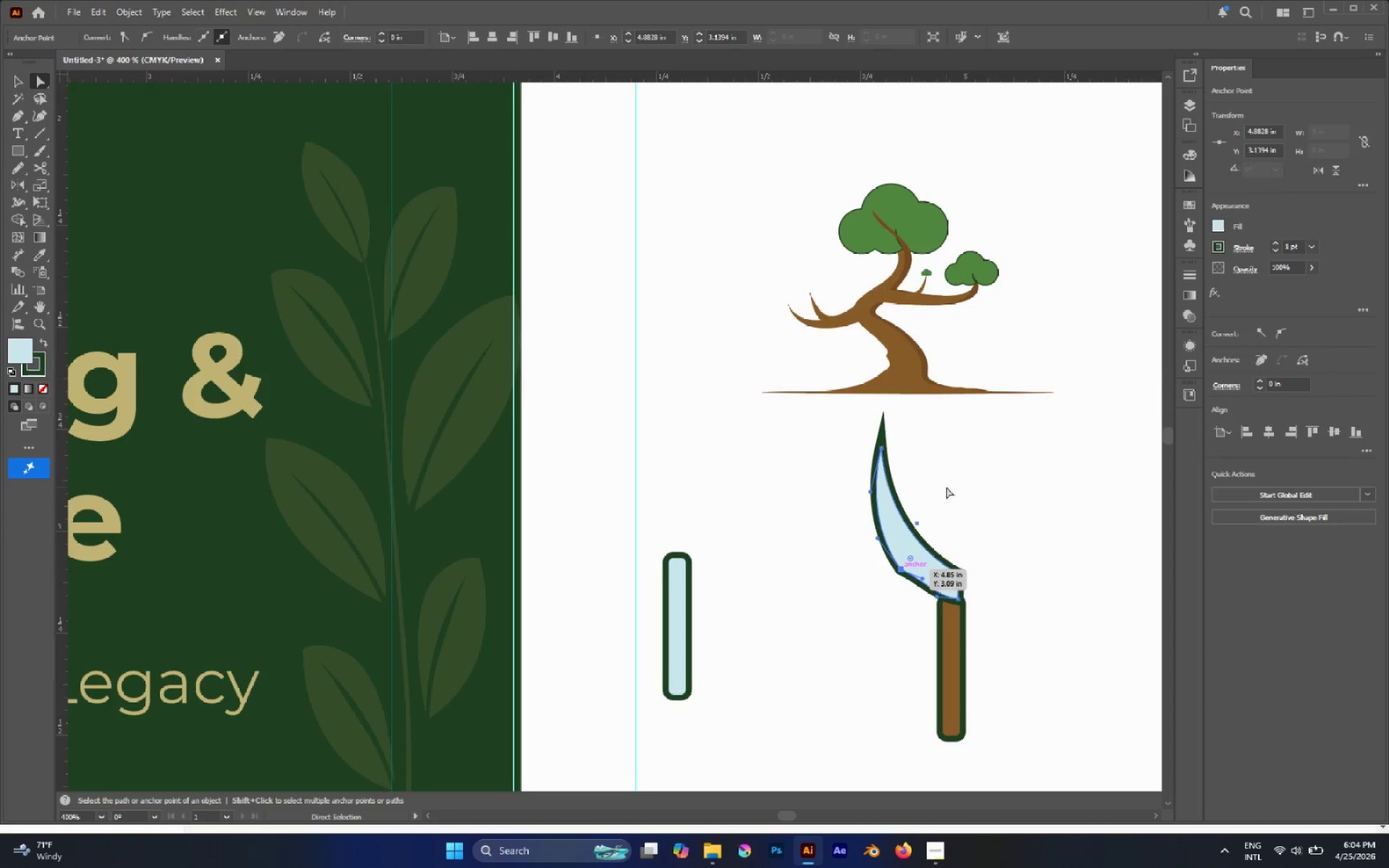 
left_click([946, 487])
 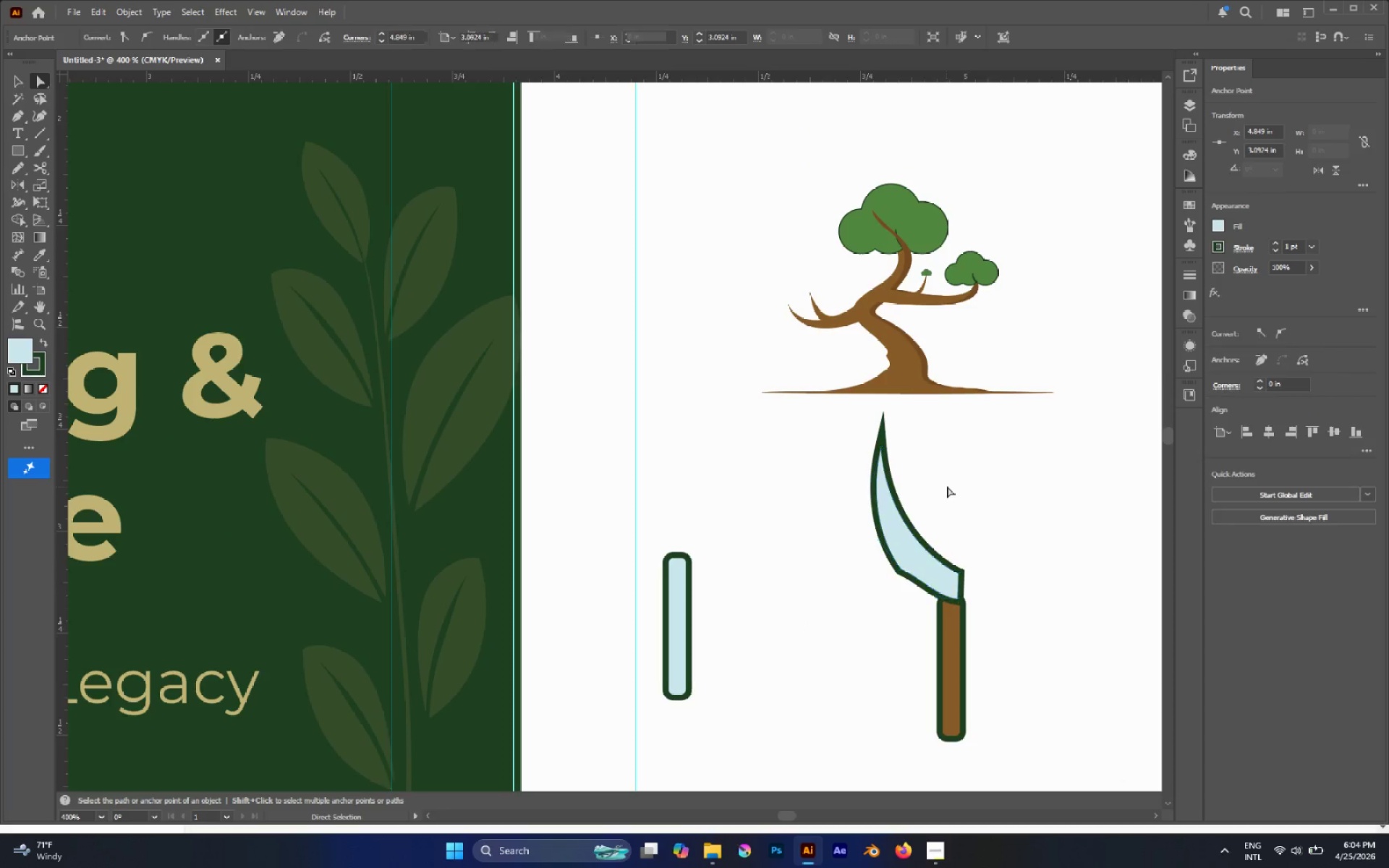 
hold_key(key=AltLeft, duration=0.36)
scroll: coordinate [952, 498], scroll_direction: down, amount: 2.0
 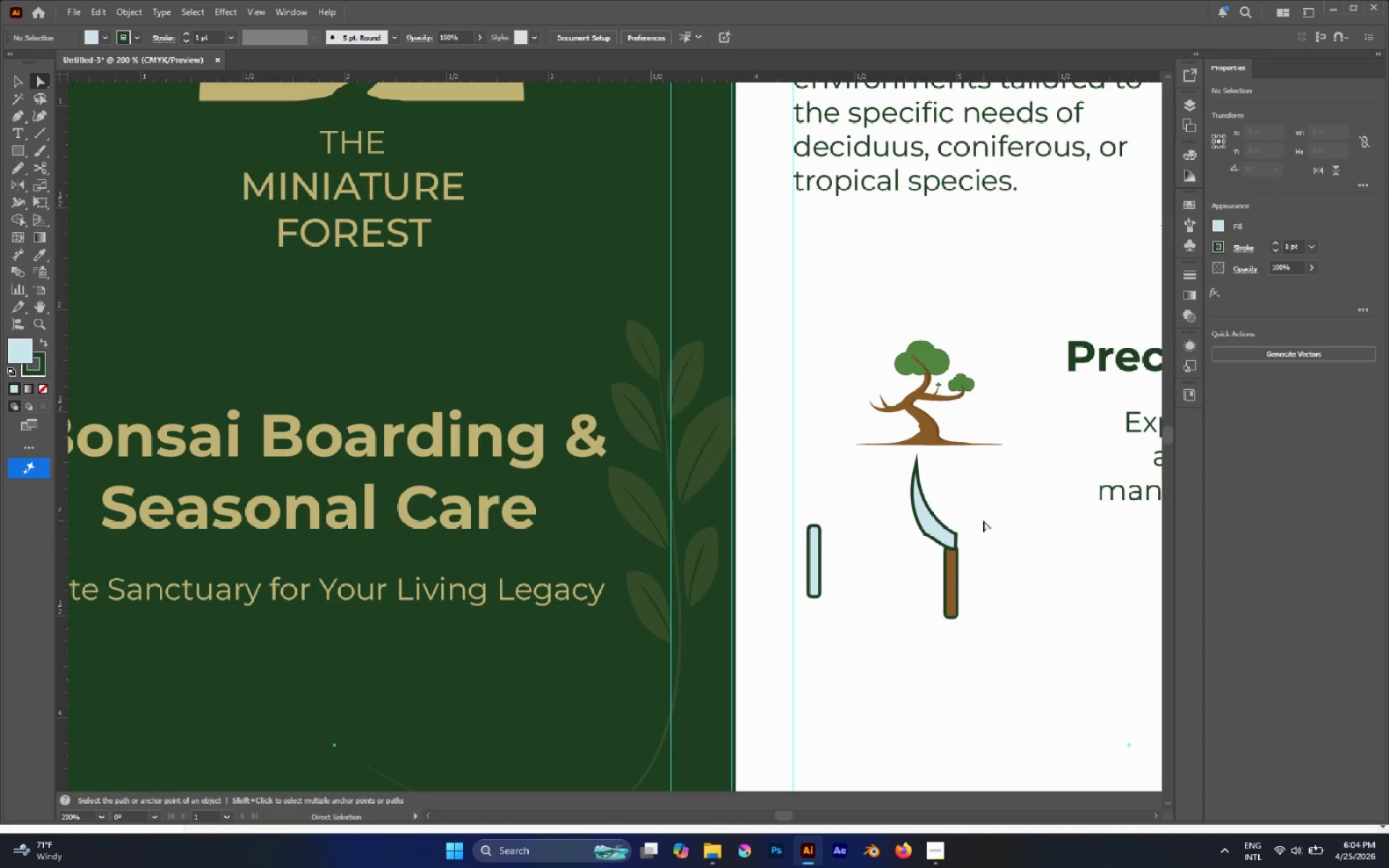 
hold_key(key=AltLeft, duration=0.58)
scroll: coordinate [982, 522], scroll_direction: up, amount: 3.0
 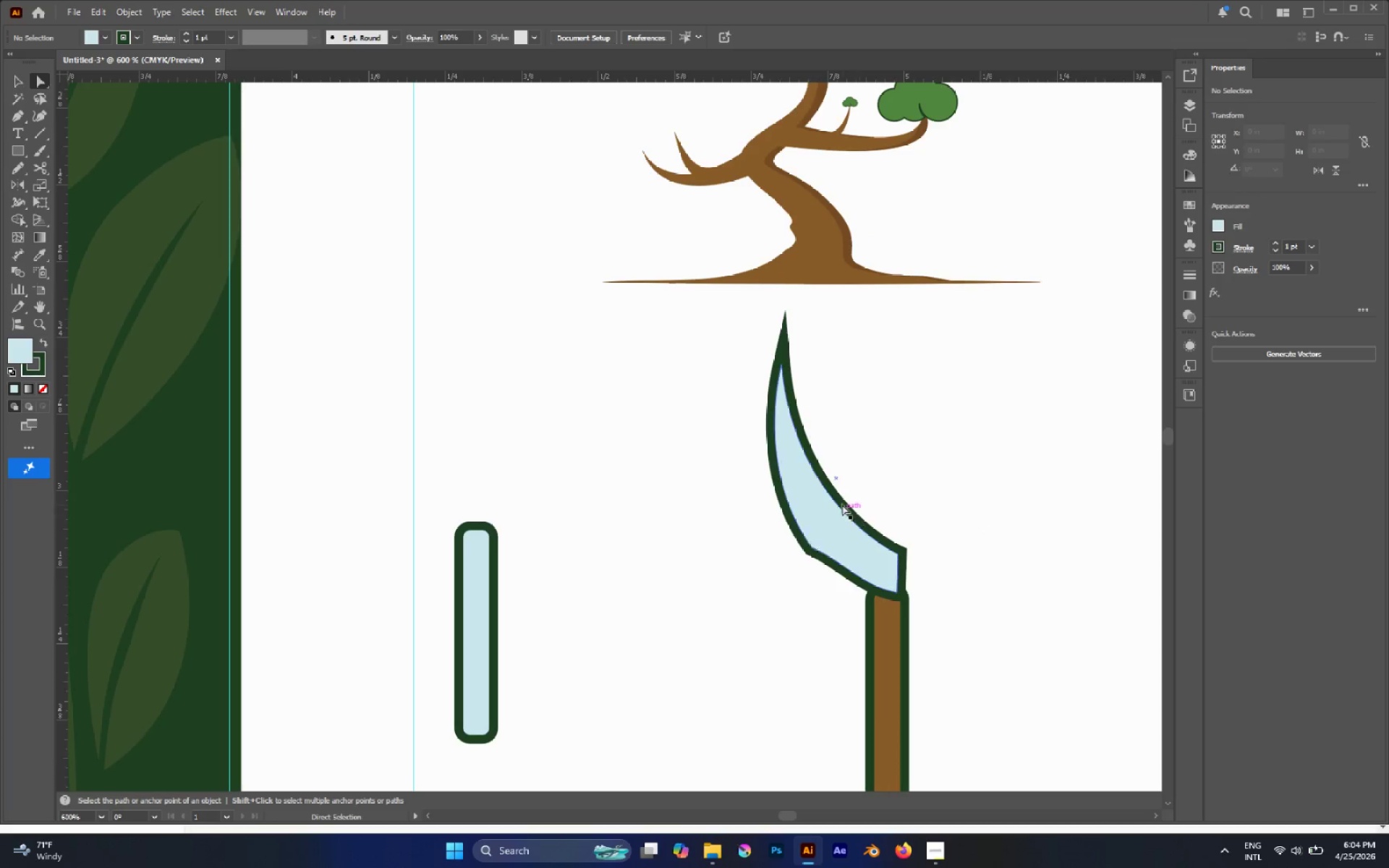 
left_click([816, 501])
 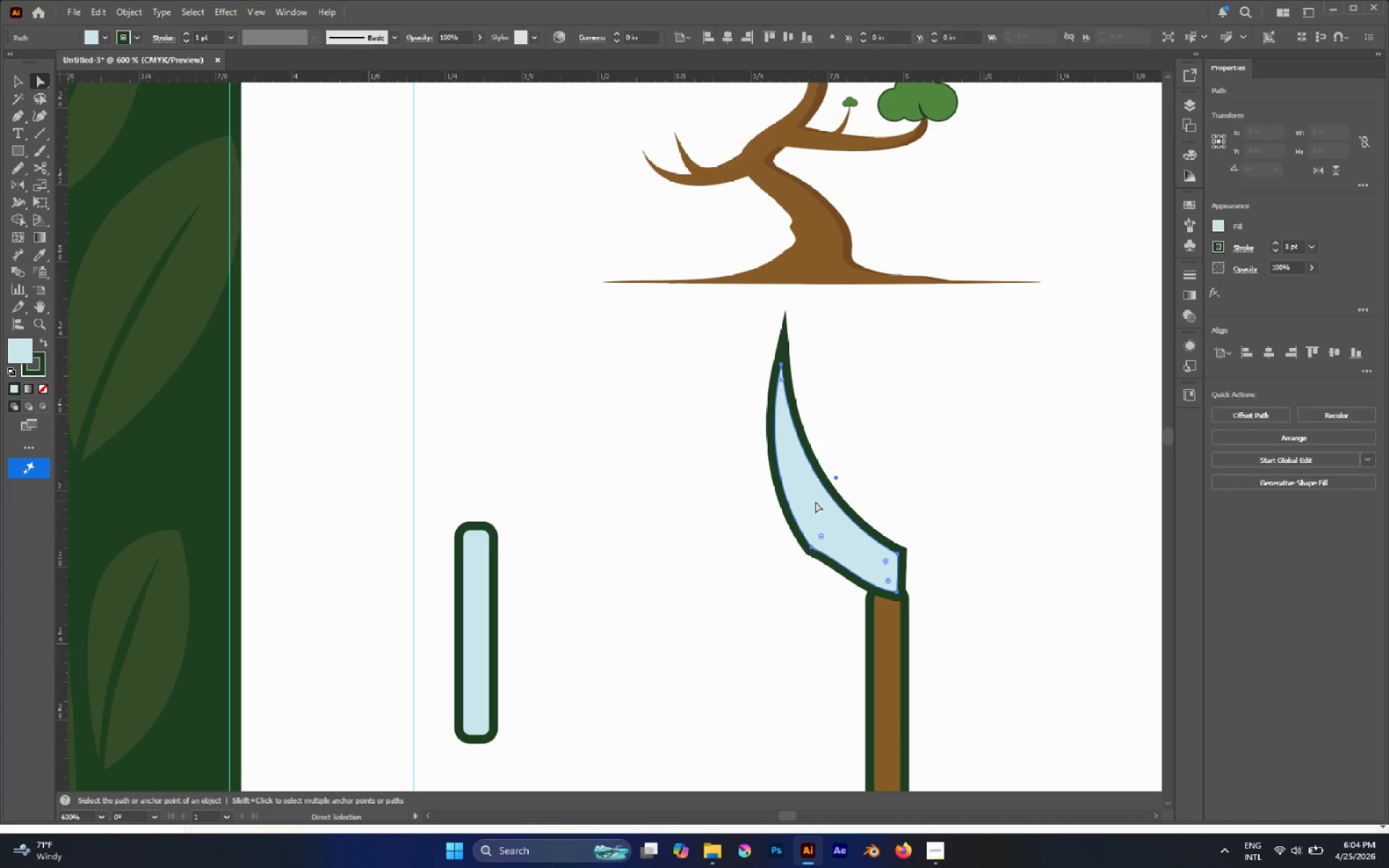 
hold_key(key=AltLeft, duration=0.34)
scroll: coordinate [815, 501], scroll_direction: down, amount: 2.0
 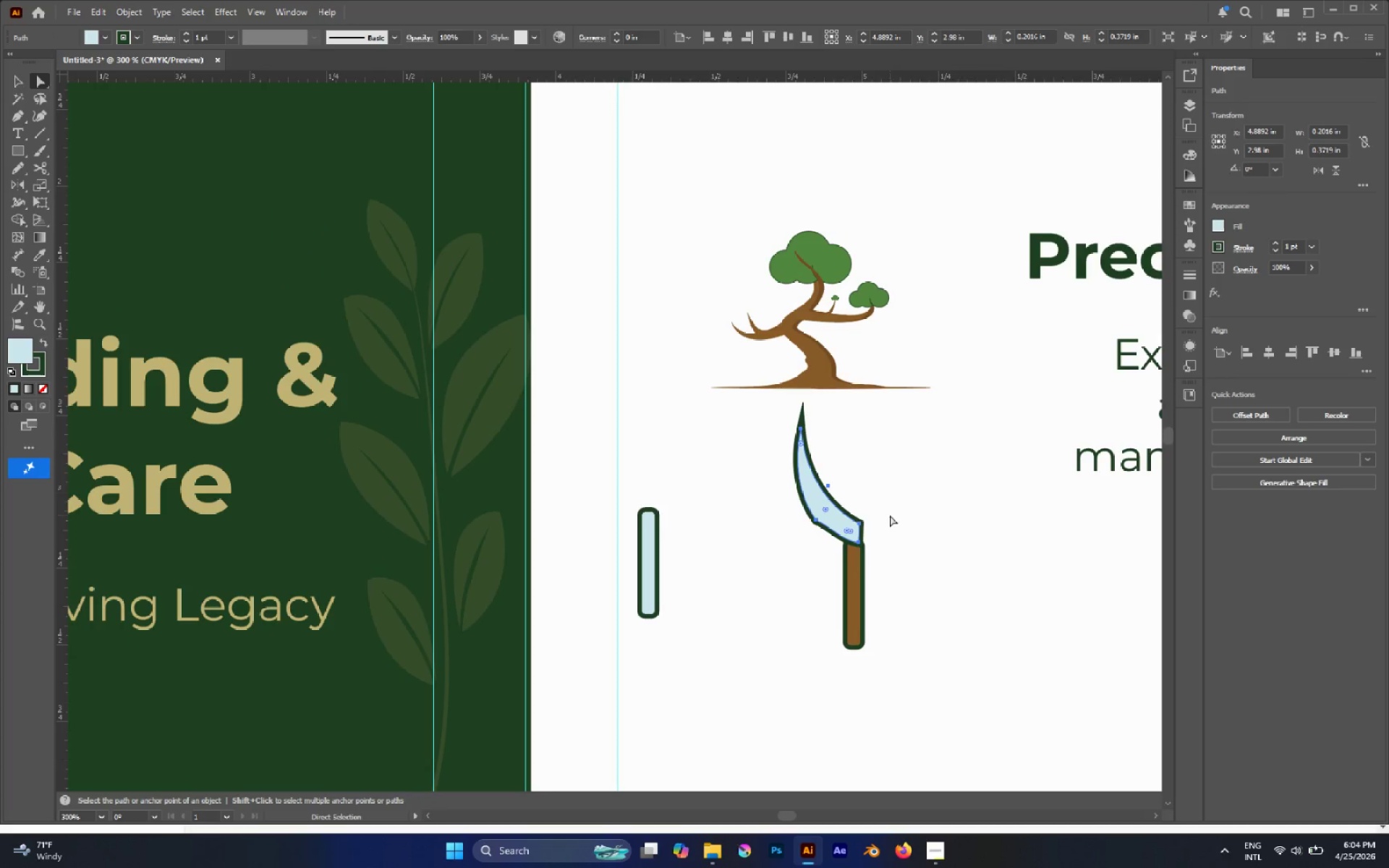 
left_click([891, 522])
 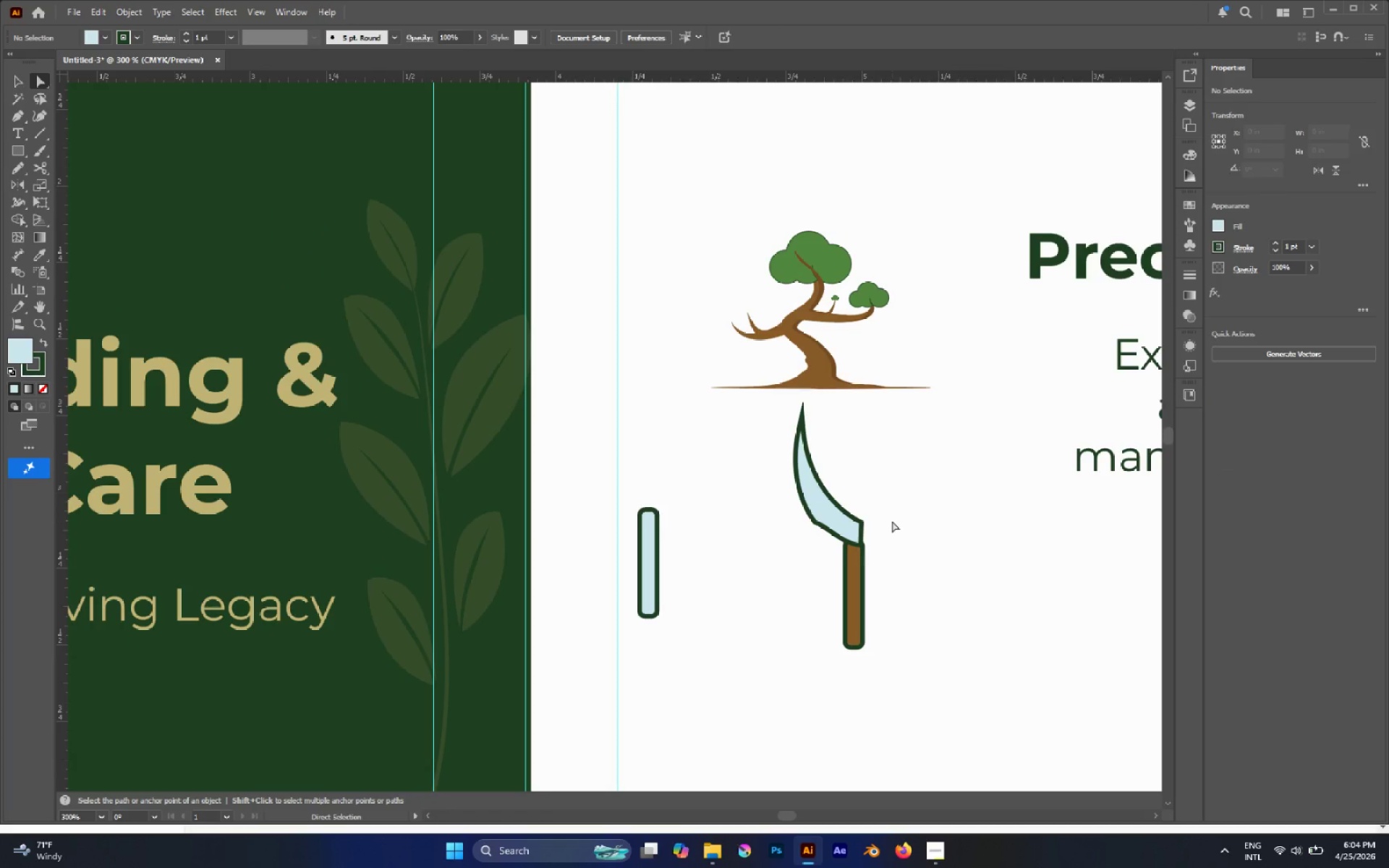 
hold_key(key=AltLeft, duration=0.55)
scroll: coordinate [883, 532], scroll_direction: up, amount: 2.0
 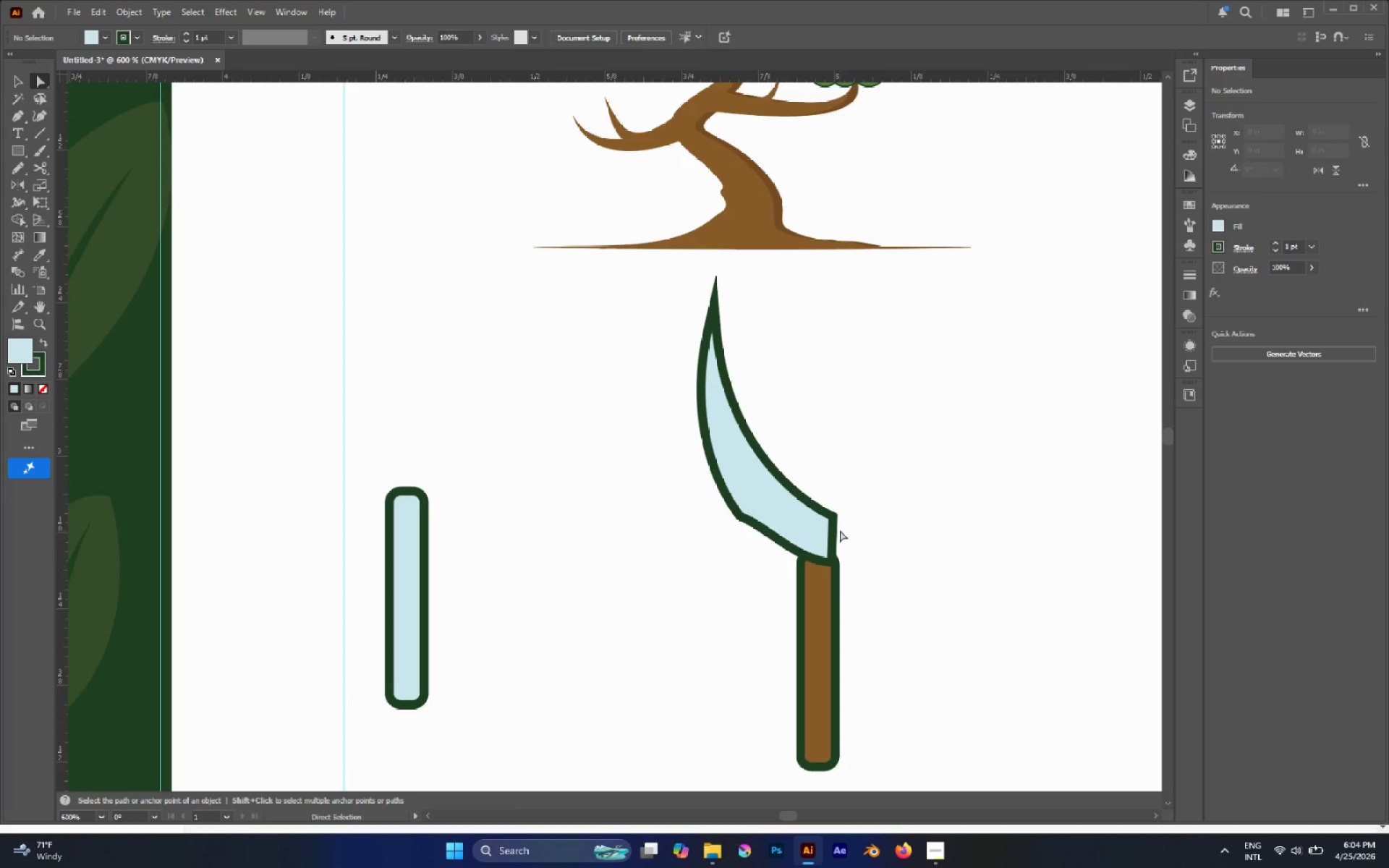 
left_click([836, 515])
 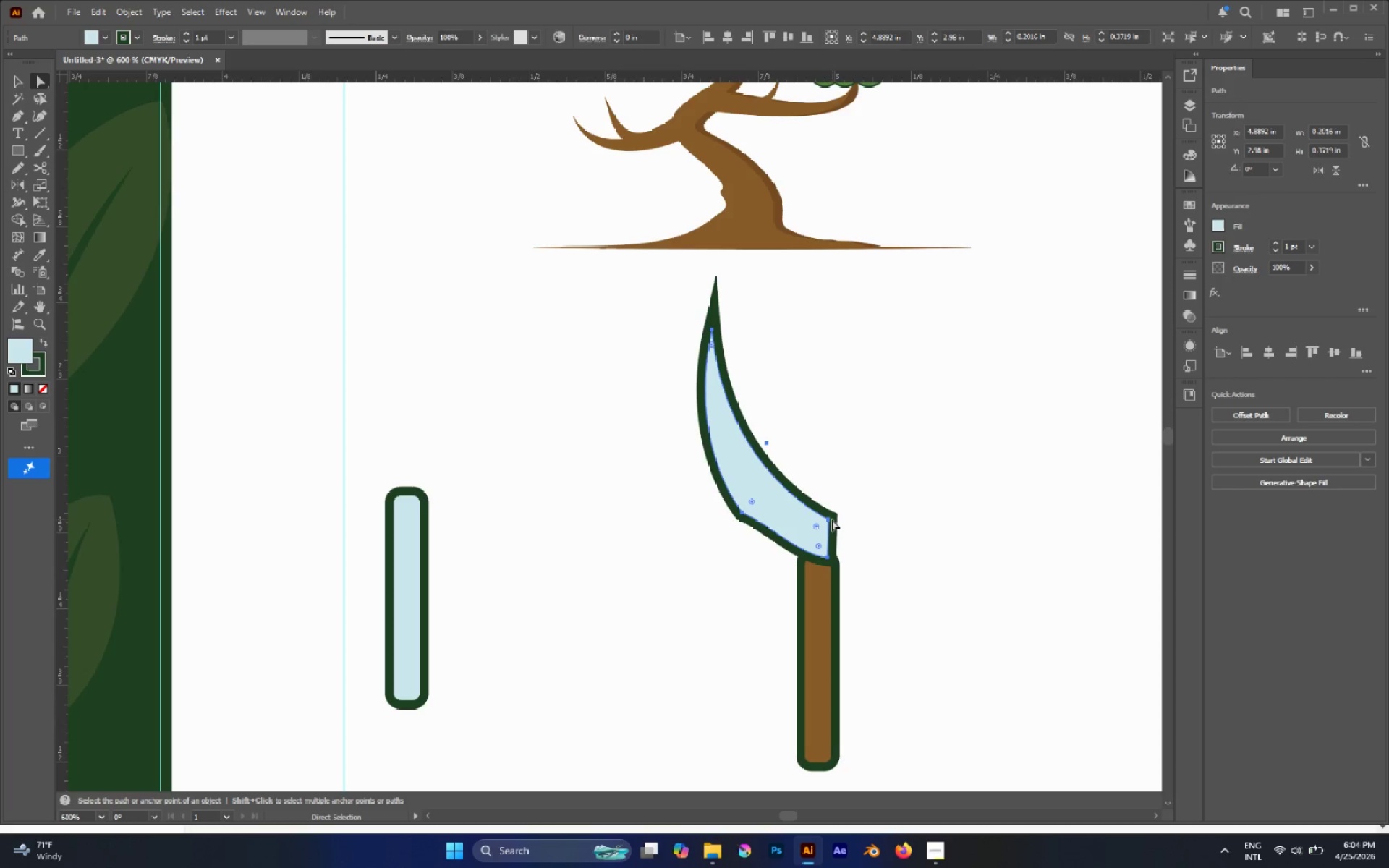 
left_click([828, 519])
 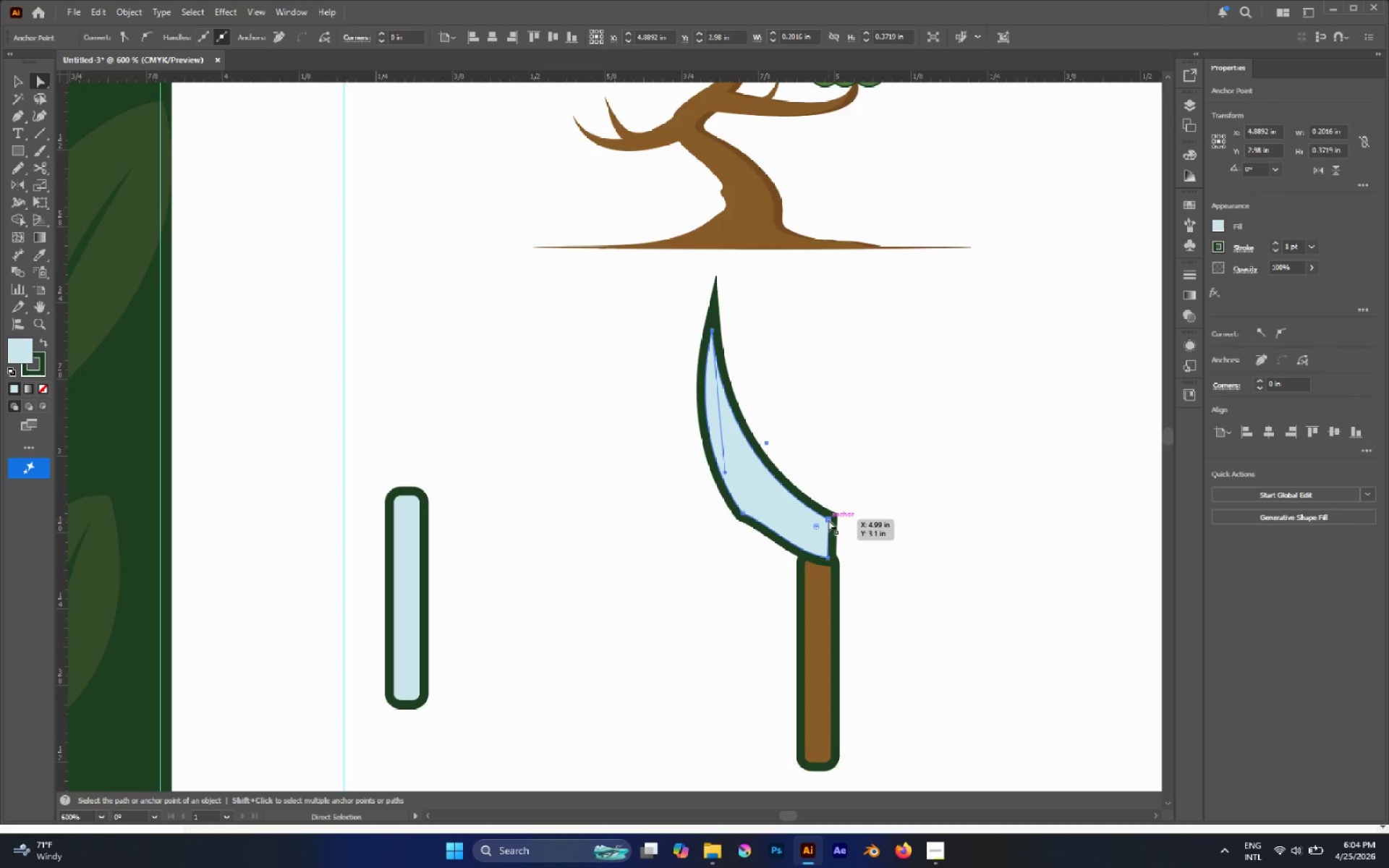 
left_click_drag(start_coordinate=[828, 519], to_coordinate=[827, 543])
 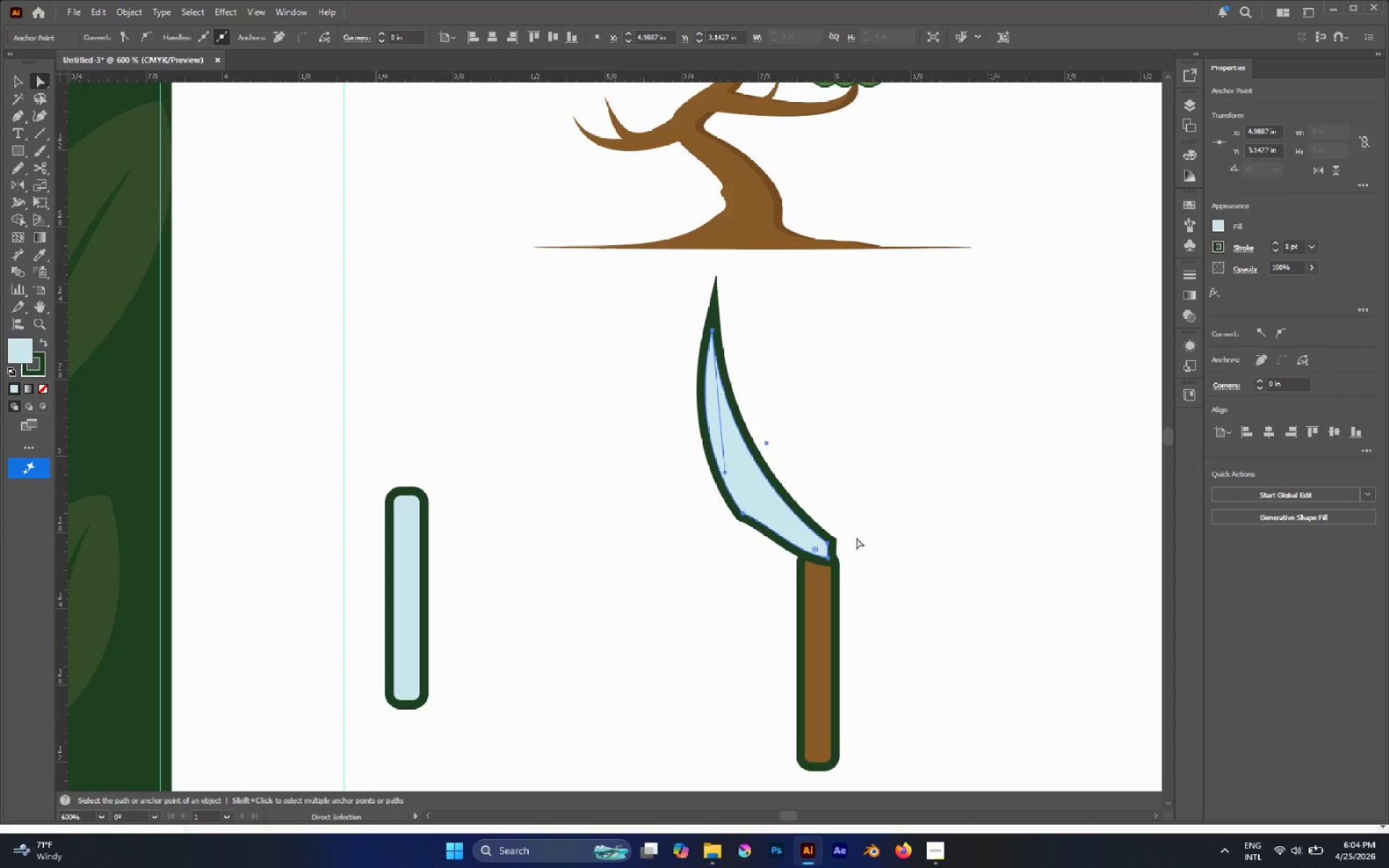 
key(P)
 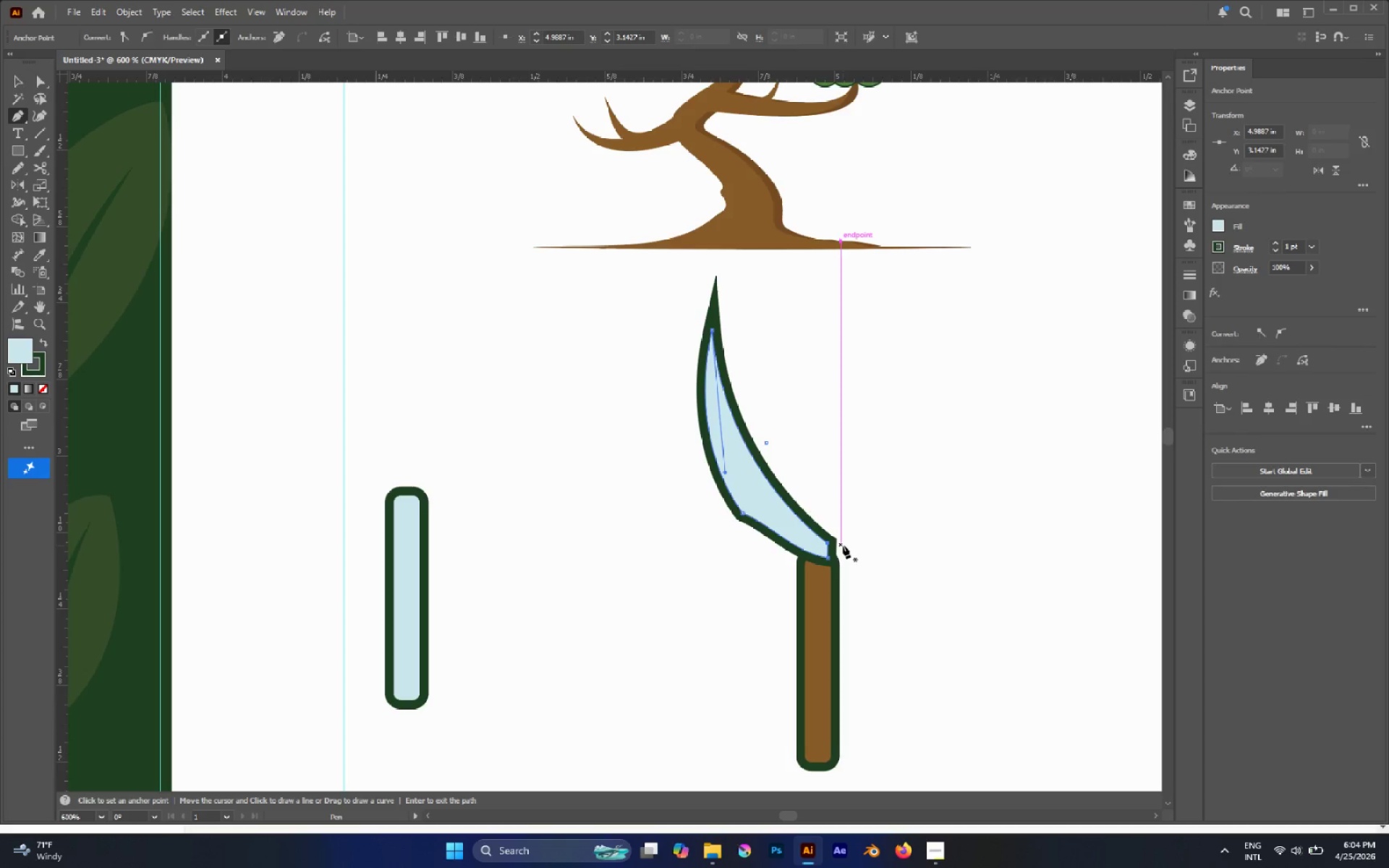 
hold_key(key=AltLeft, duration=7.0)
left_click_drag(start_coordinate=[830, 541], to_coordinate=[797, 508])
 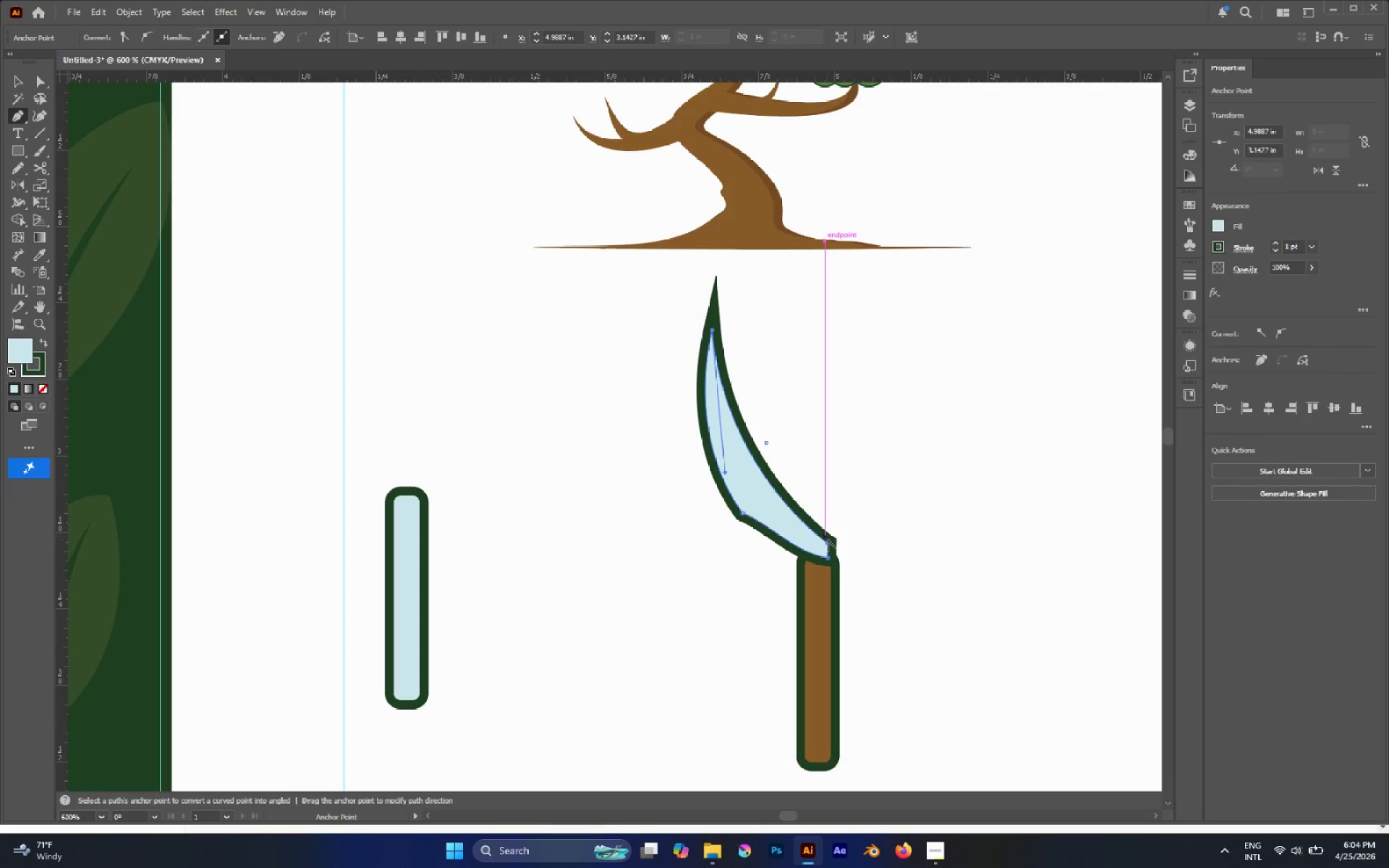 
left_click_drag(start_coordinate=[828, 543], to_coordinate=[864, 546])
 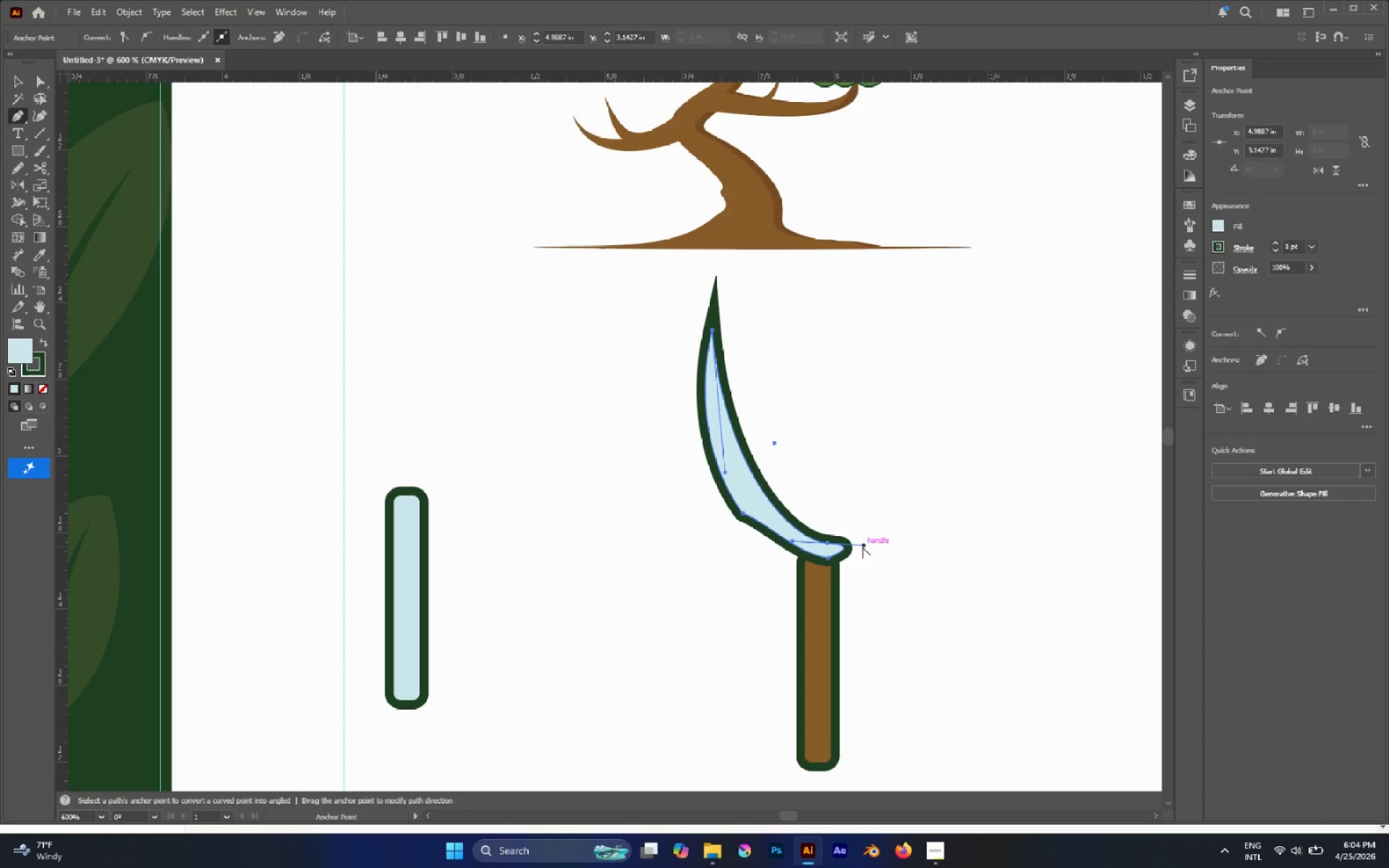 
left_click_drag(start_coordinate=[862, 547], to_coordinate=[827, 544])
 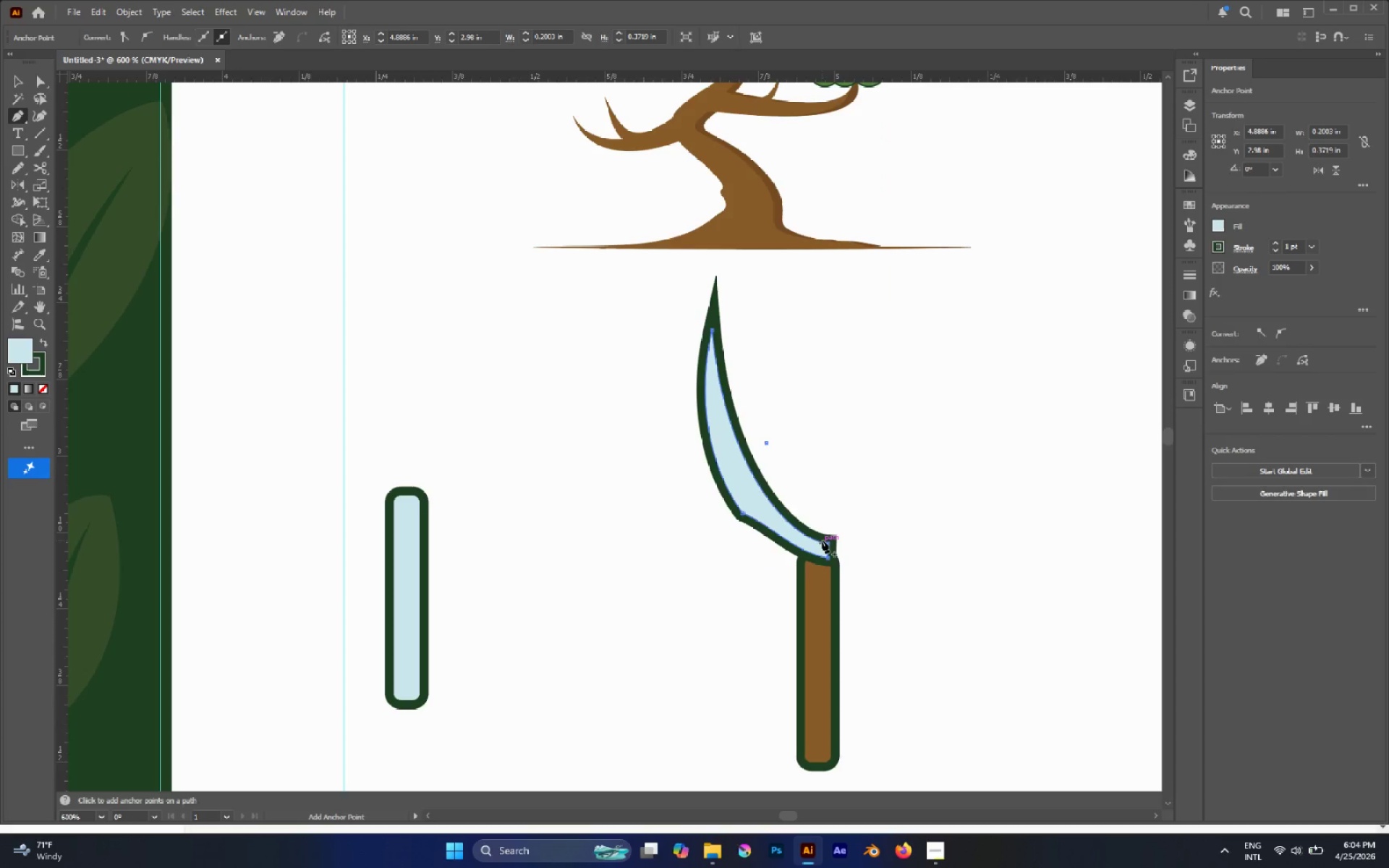 
hold_key(key=ControlLeft, duration=0.84)
left_click([831, 543])
 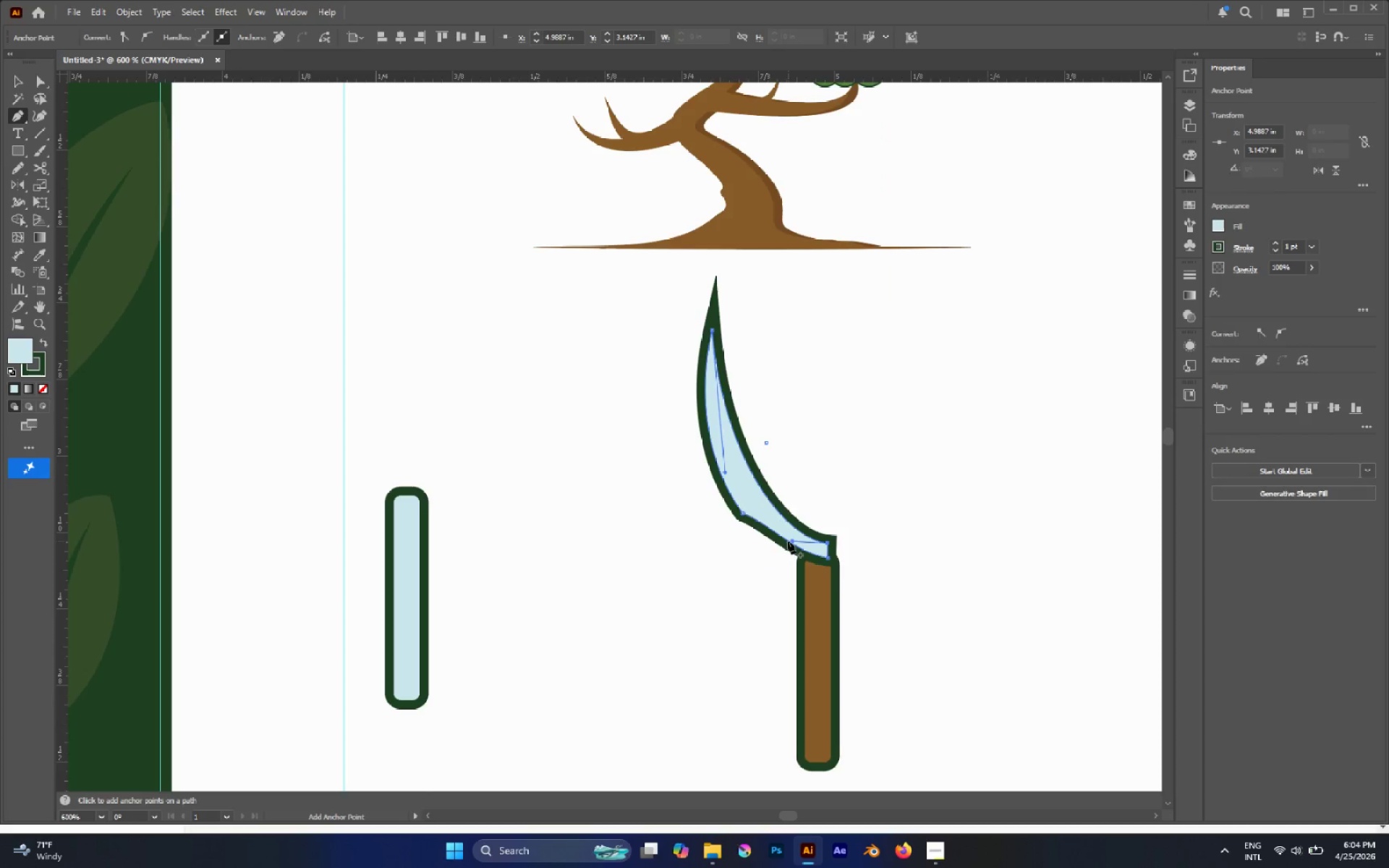 
hold_key(key=ControlLeft, duration=13.46)
left_click_drag(start_coordinate=[794, 543], to_coordinate=[773, 491])
 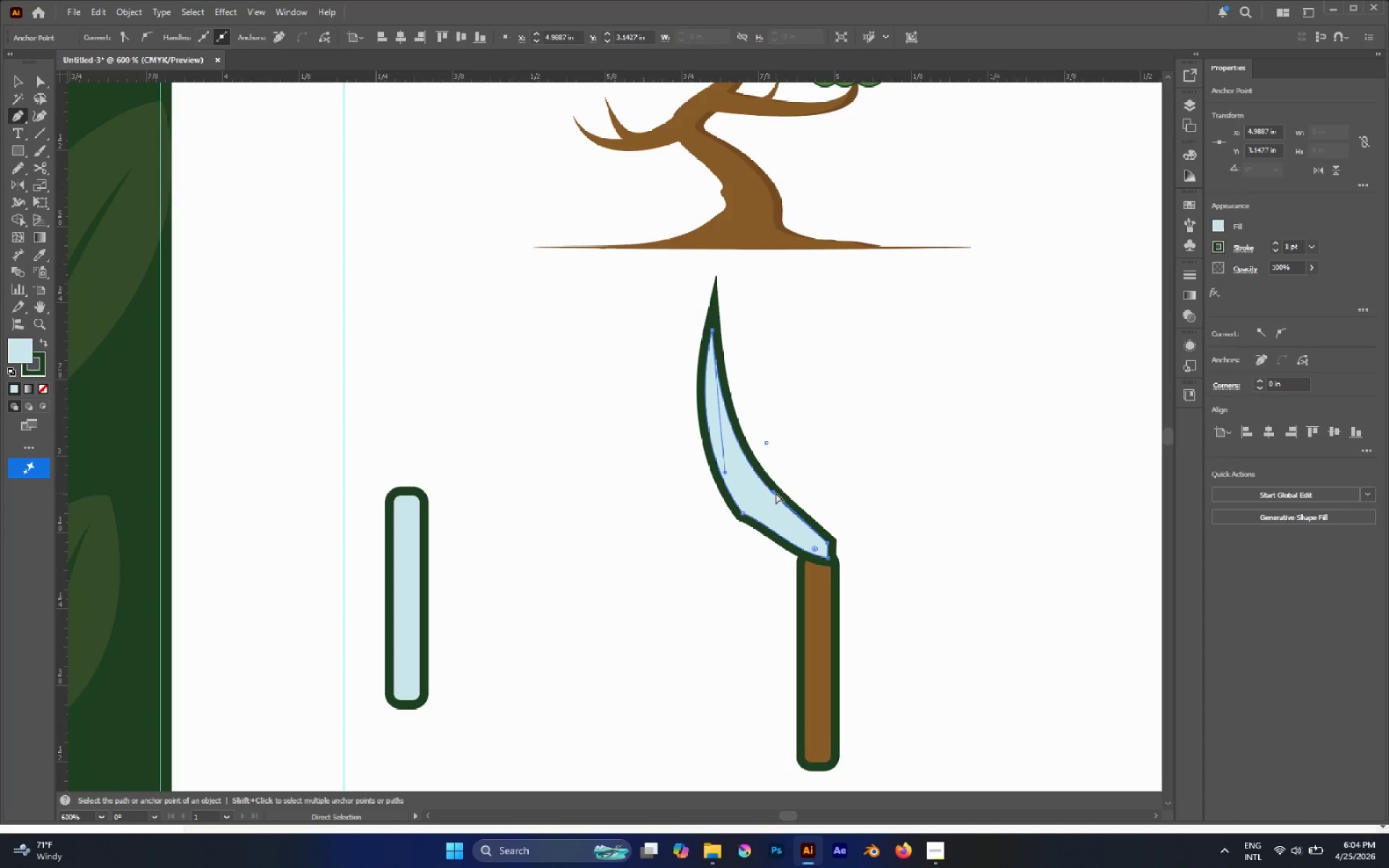 
left_click_drag(start_coordinate=[775, 492], to_coordinate=[781, 509])
 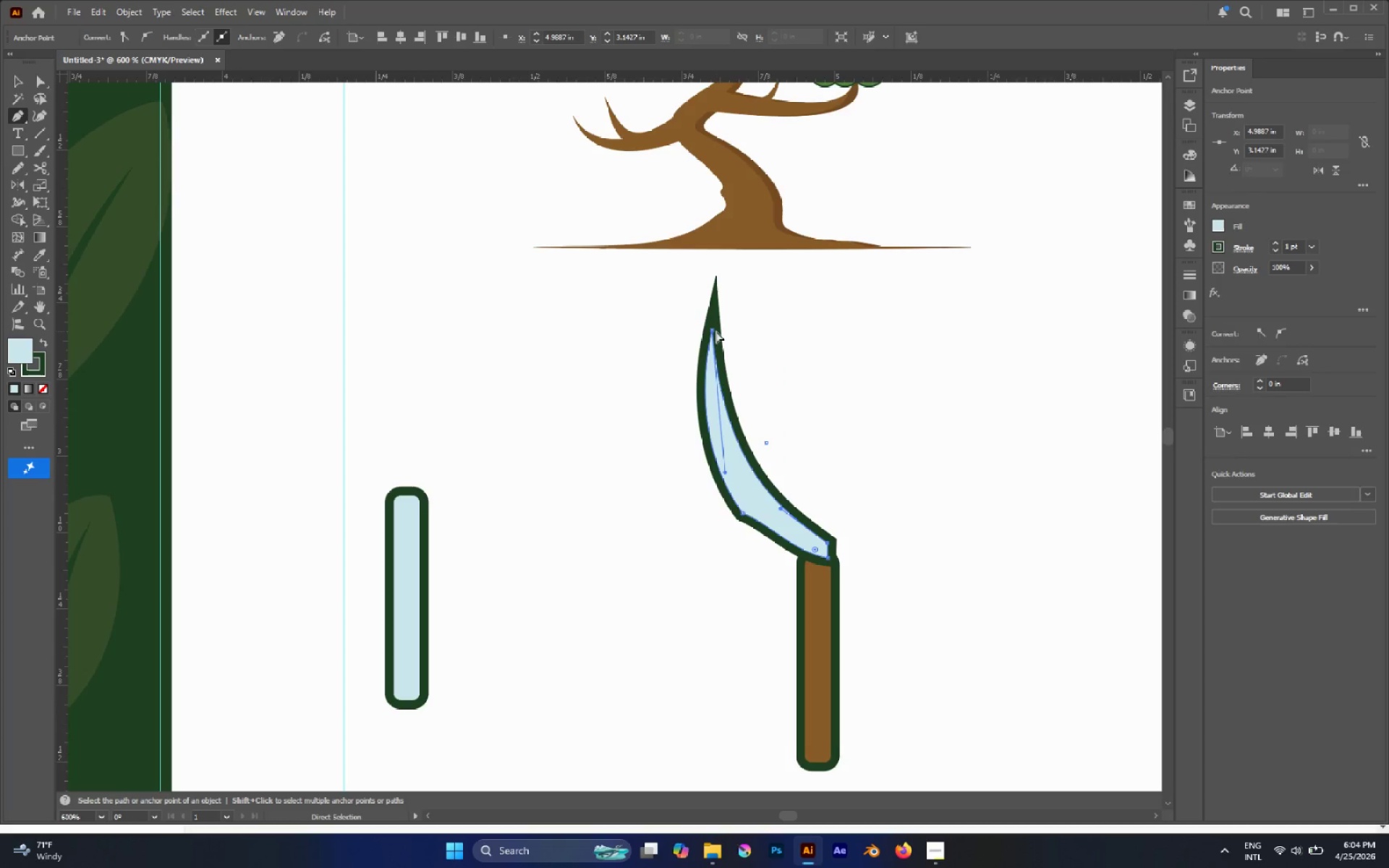 
left_click_drag(start_coordinate=[715, 331], to_coordinate=[707, 345])
 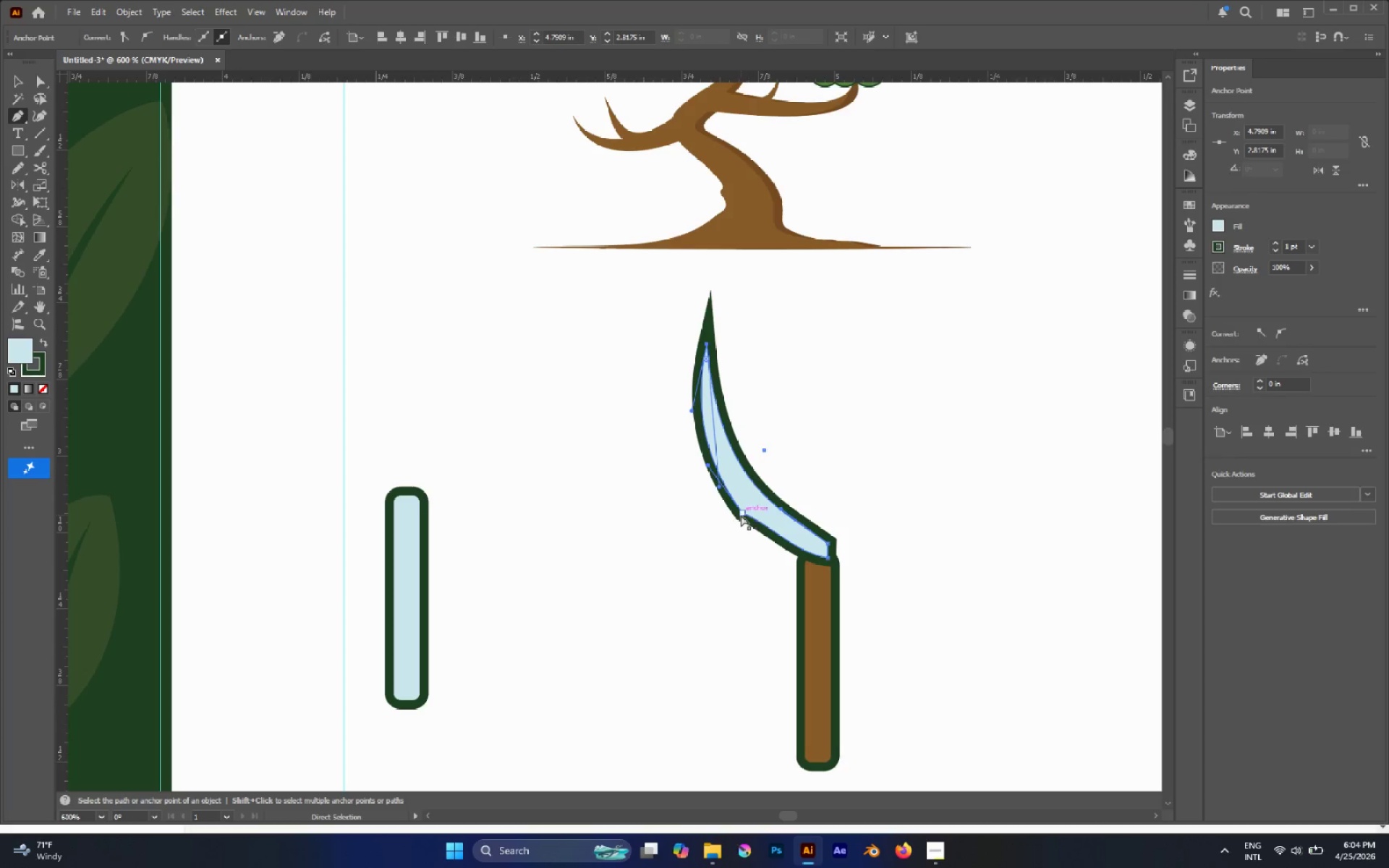 
left_click_drag(start_coordinate=[740, 515], to_coordinate=[725, 513])
 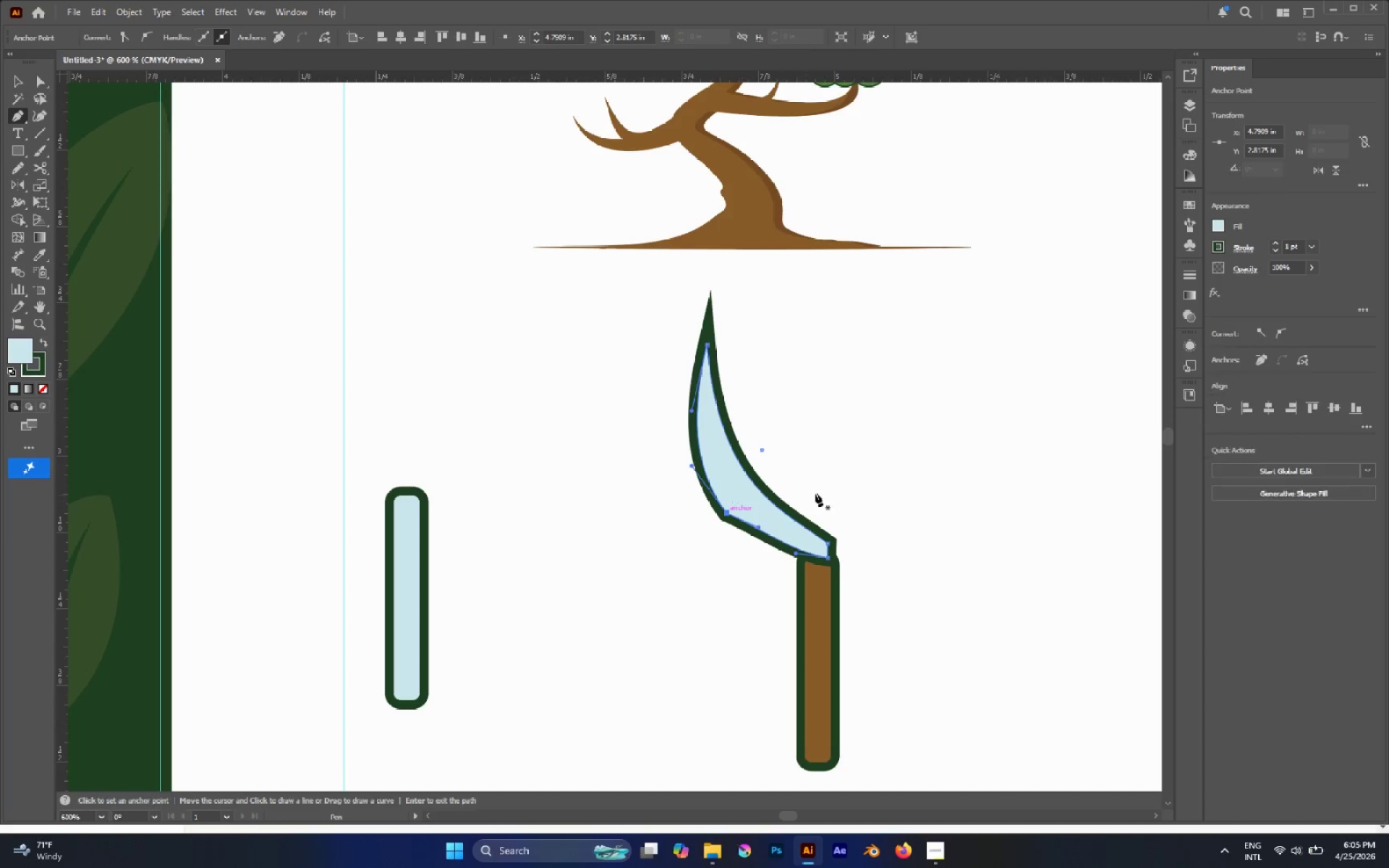 
left_click([818, 493])
 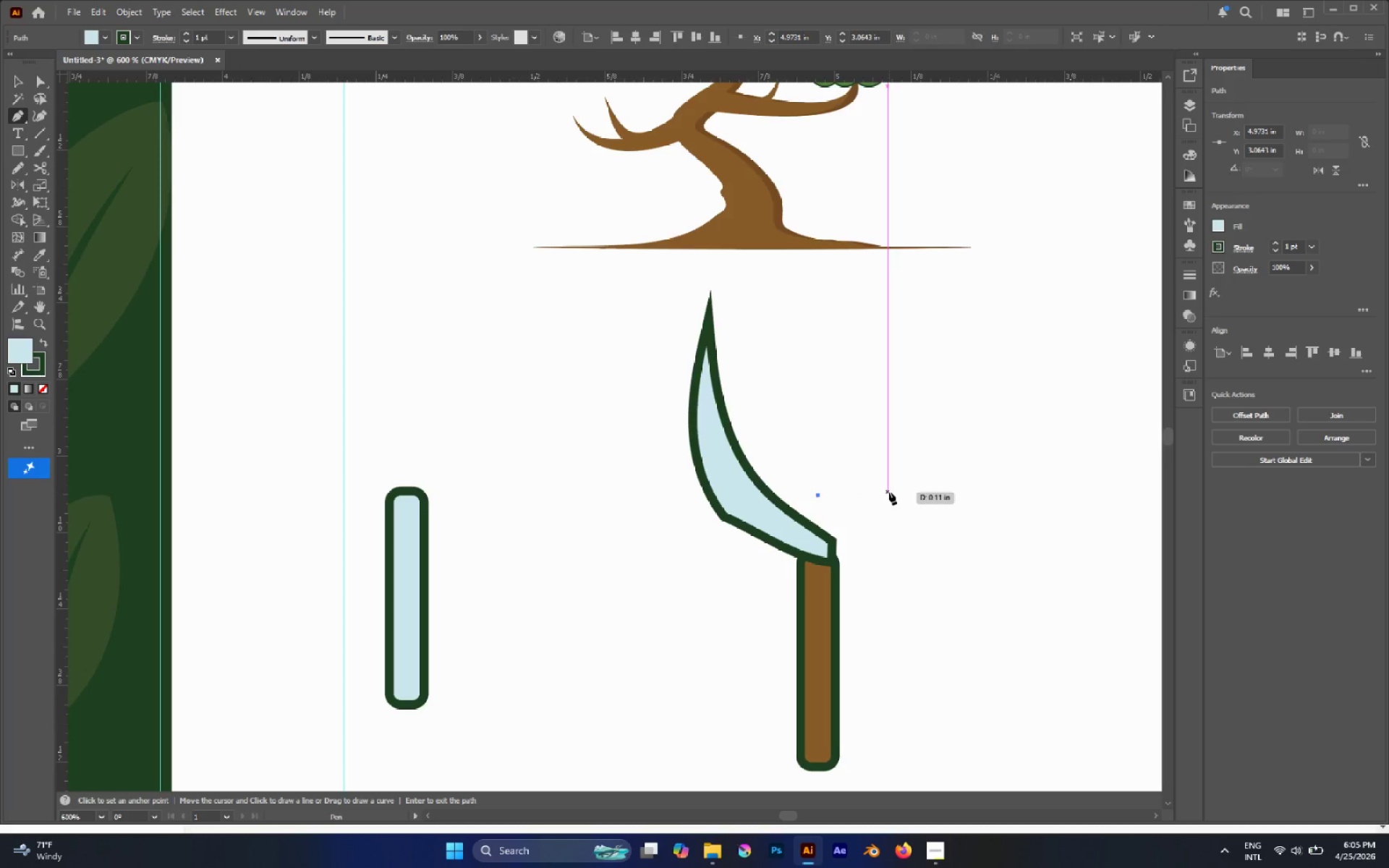 
type([Delete]bv)
 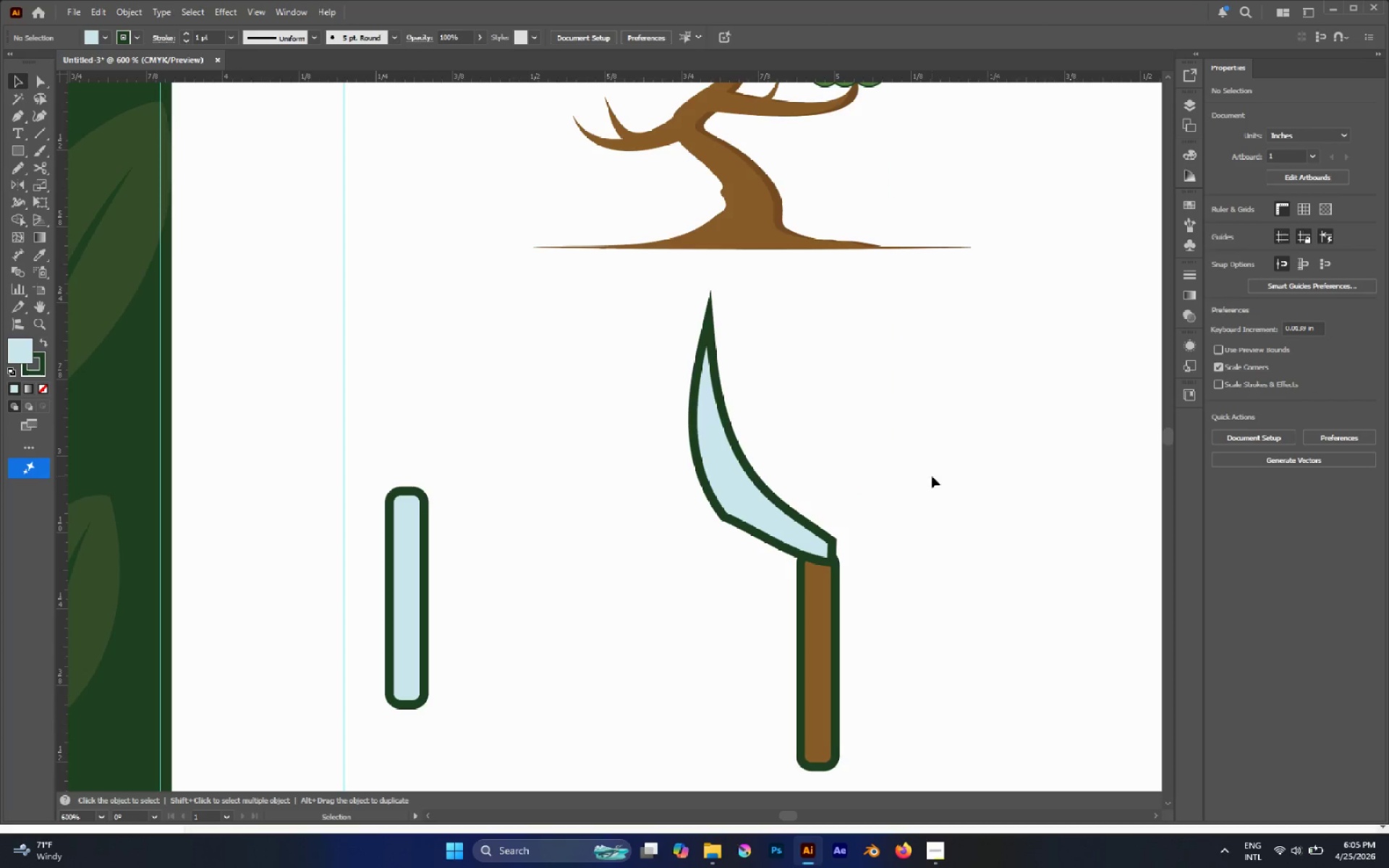 